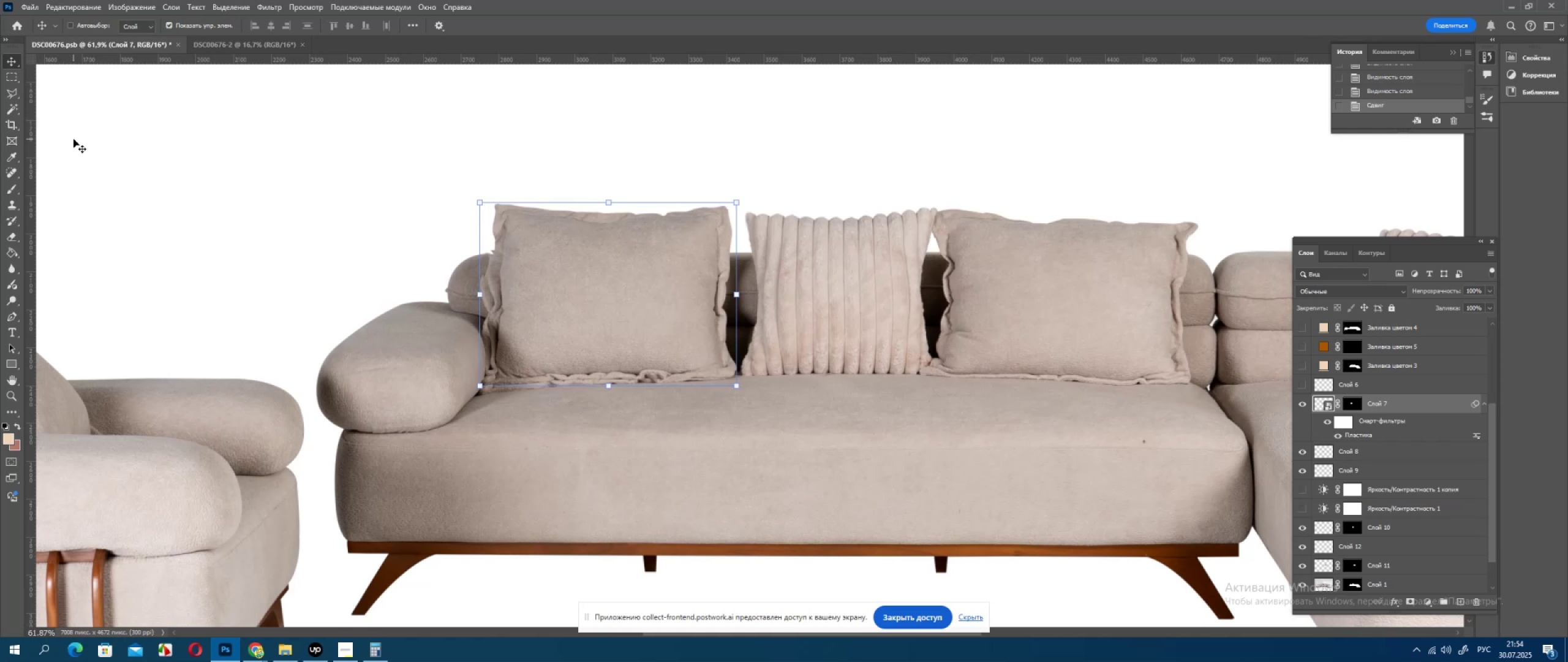 
key(ArrowRight)
 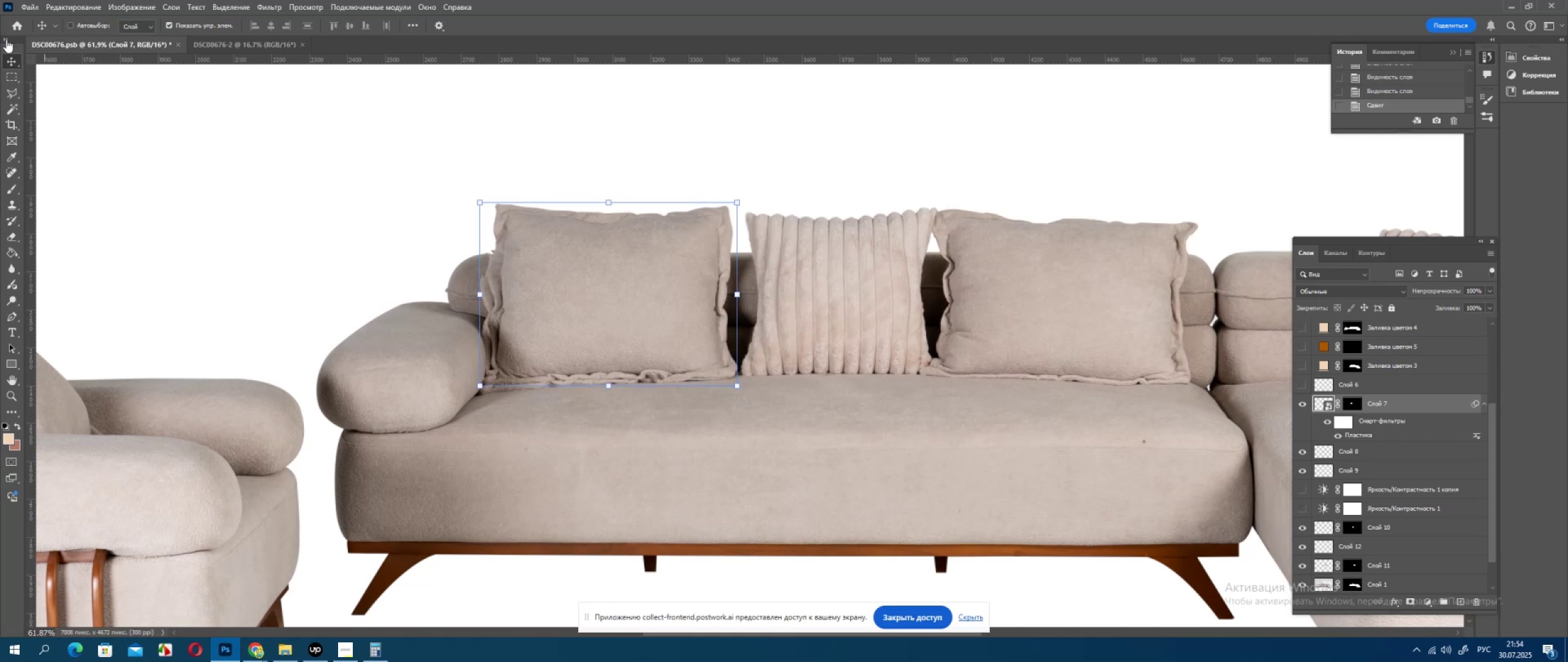 
left_click([13, 94])
 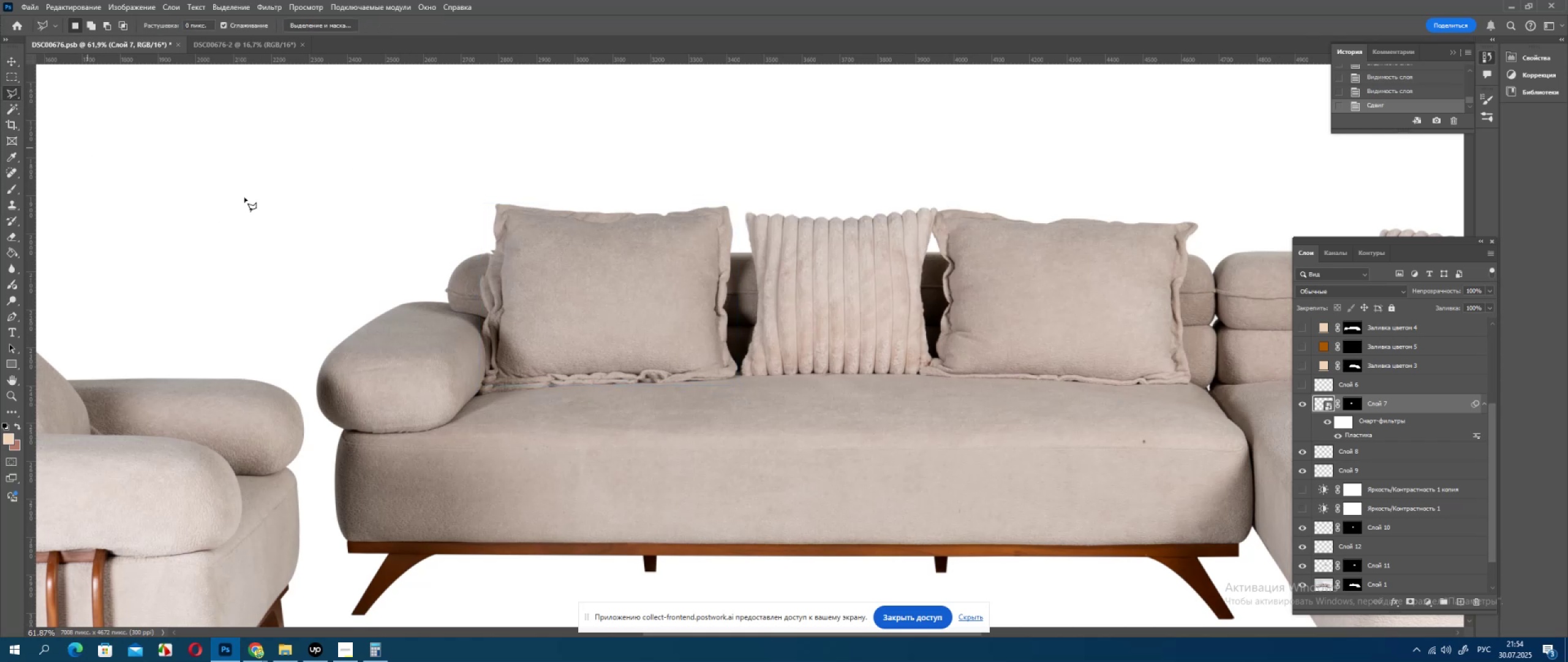 
hold_key(key=AltLeft, duration=0.45)
scroll: coordinate [450, 317], scroll_direction: down, amount: 10.0
 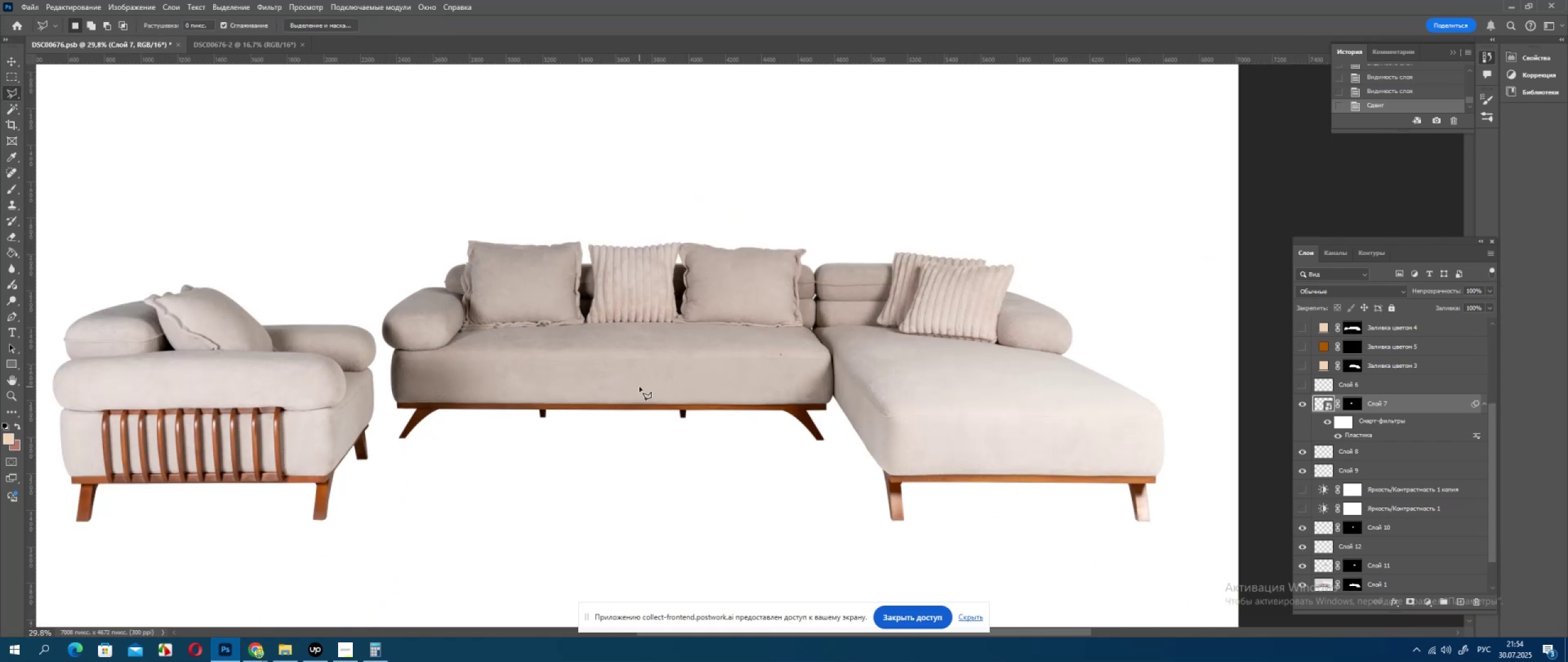 
key(Alt+AltLeft)
 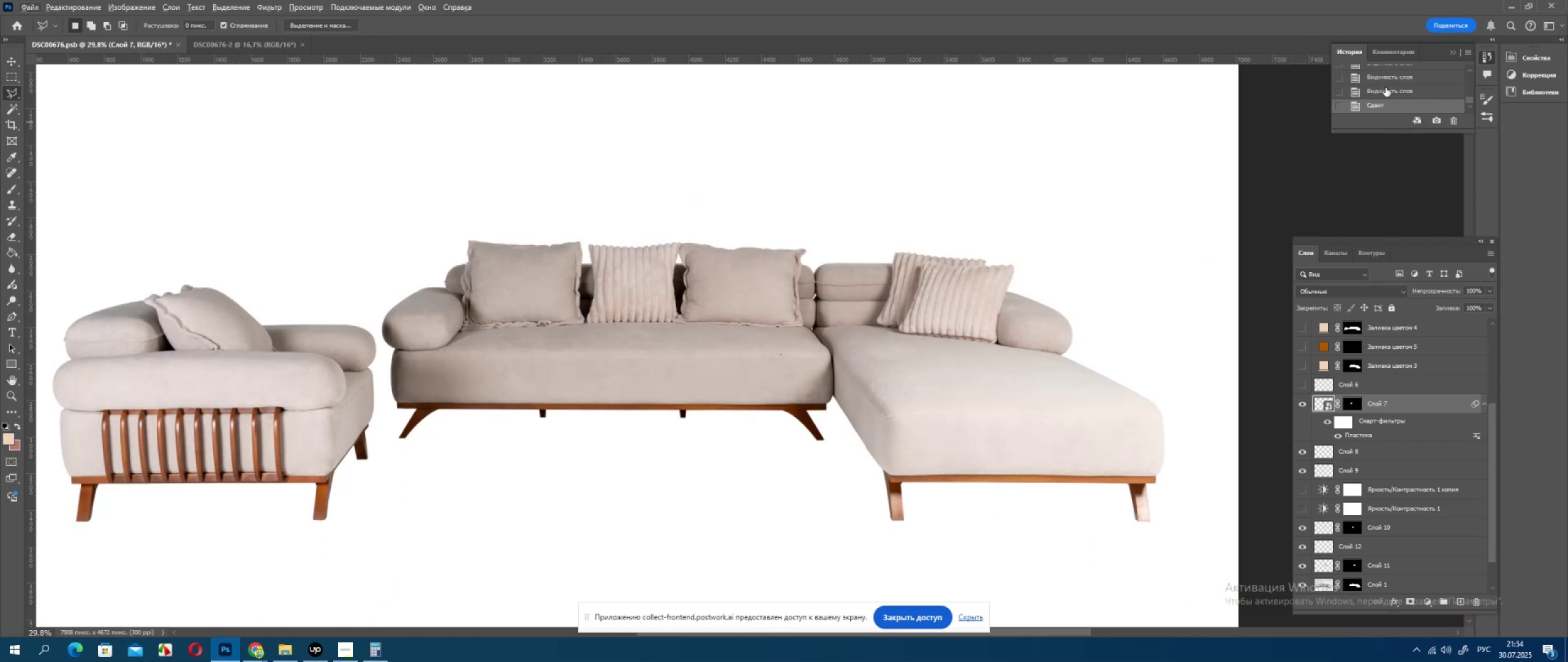 
scroll: coordinate [1355, 121], scroll_direction: up, amount: 2.0
 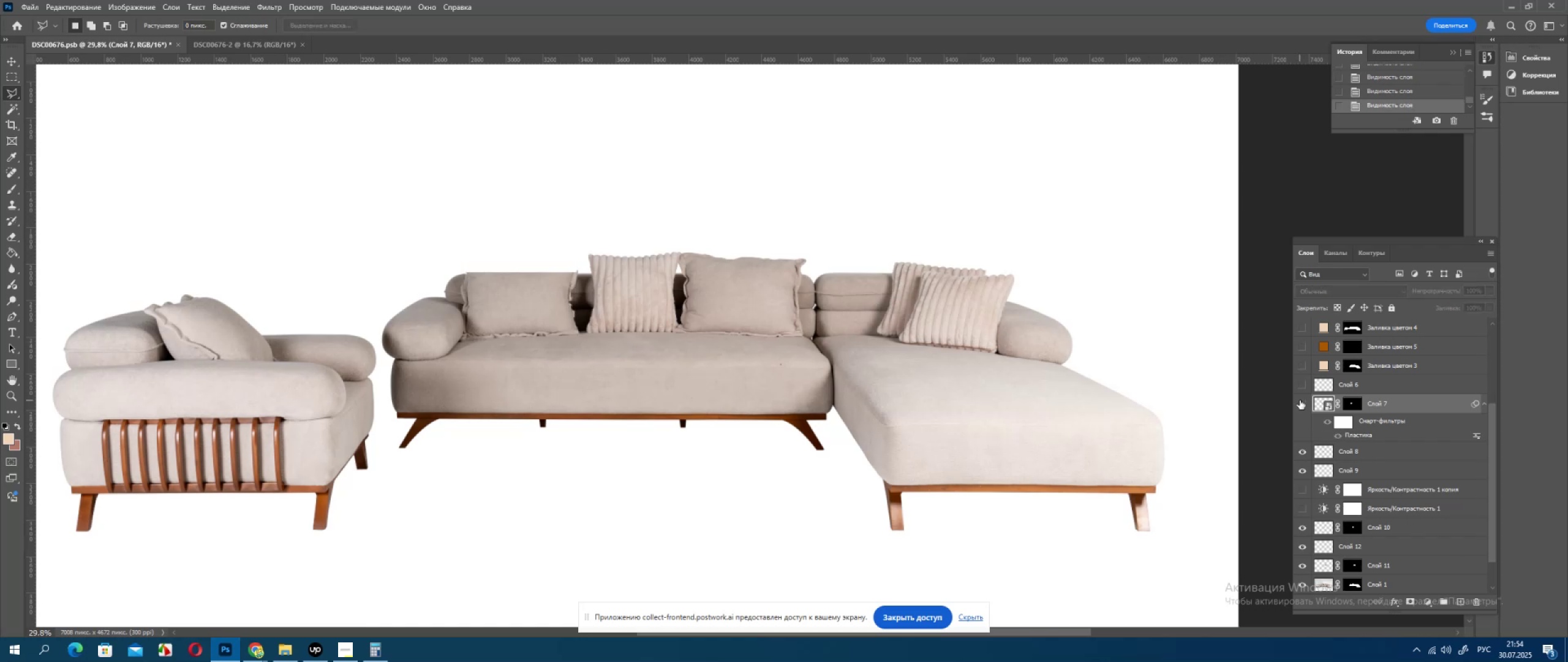 
double_click([1300, 400])
 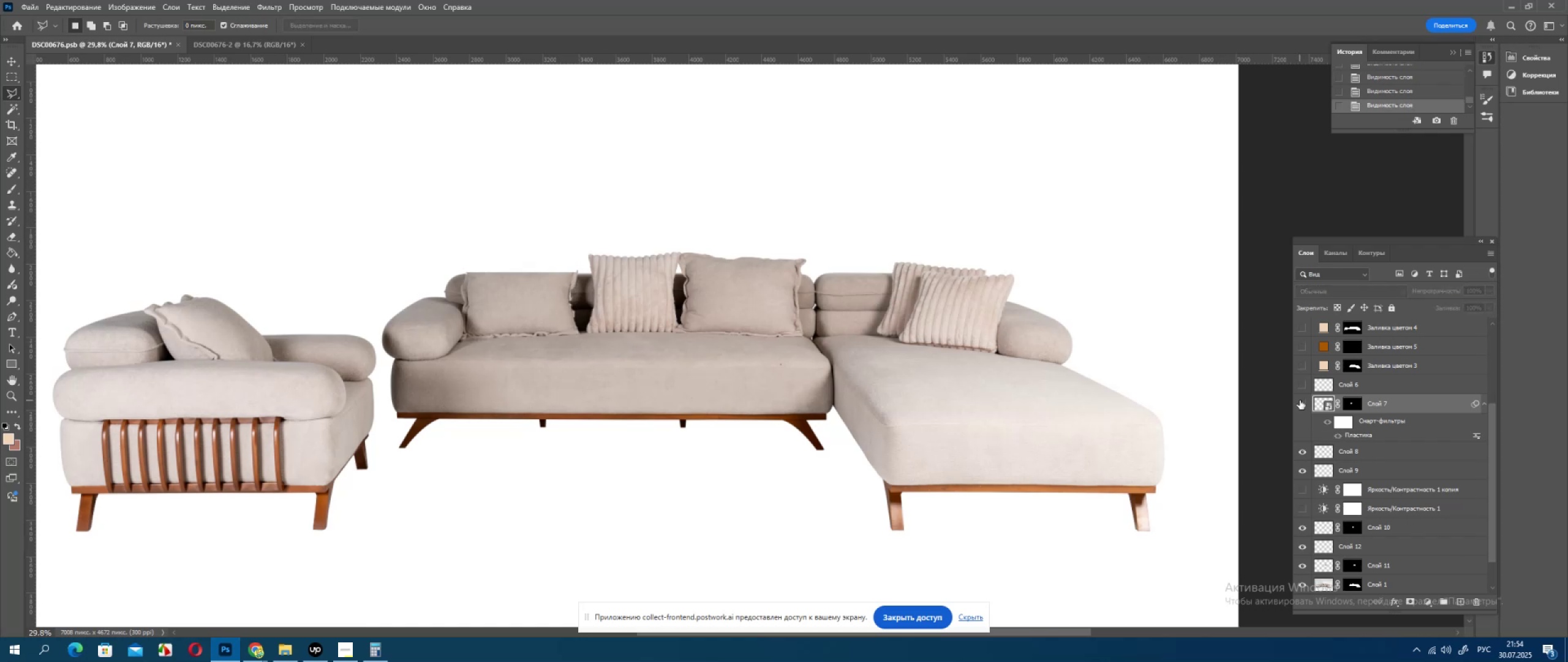 
left_click([1300, 400])
 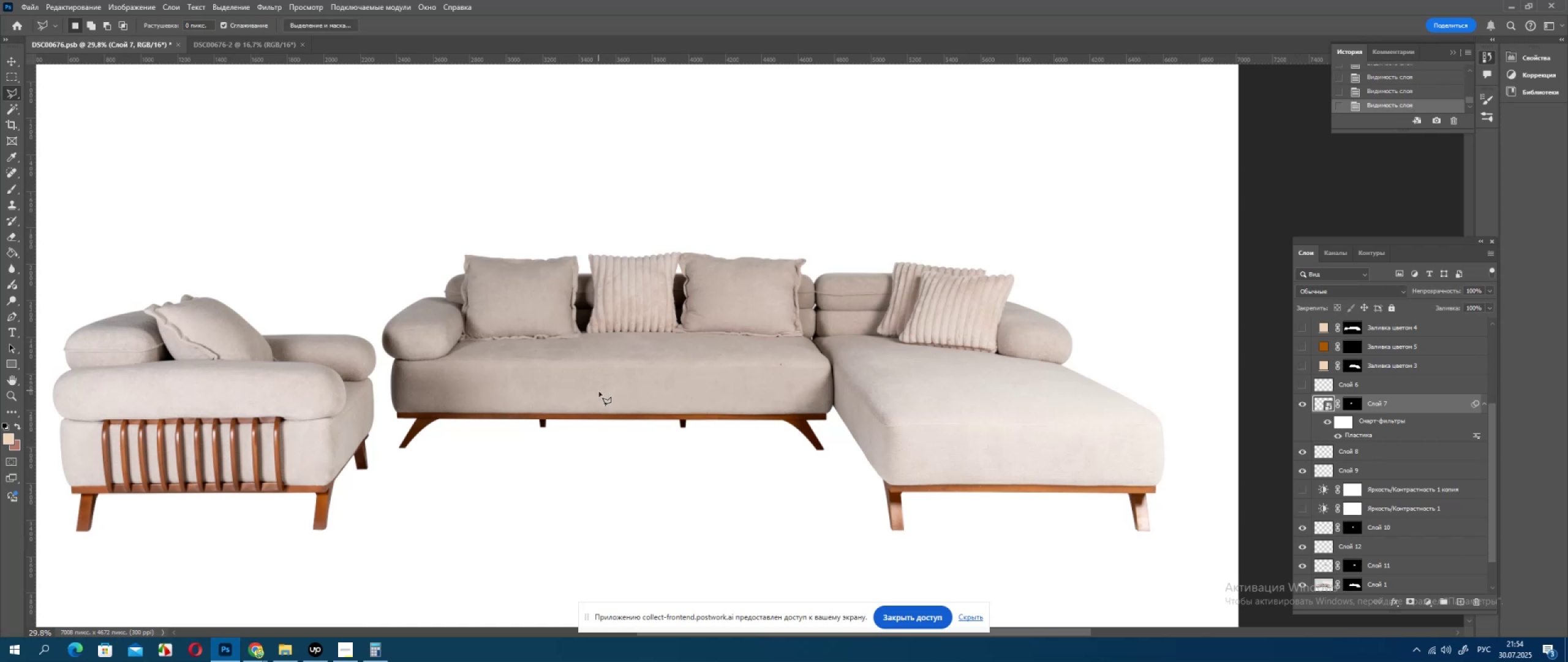 
hold_key(key=AltLeft, duration=0.58)
scroll: coordinate [568, 332], scroll_direction: up, amount: 7.0
 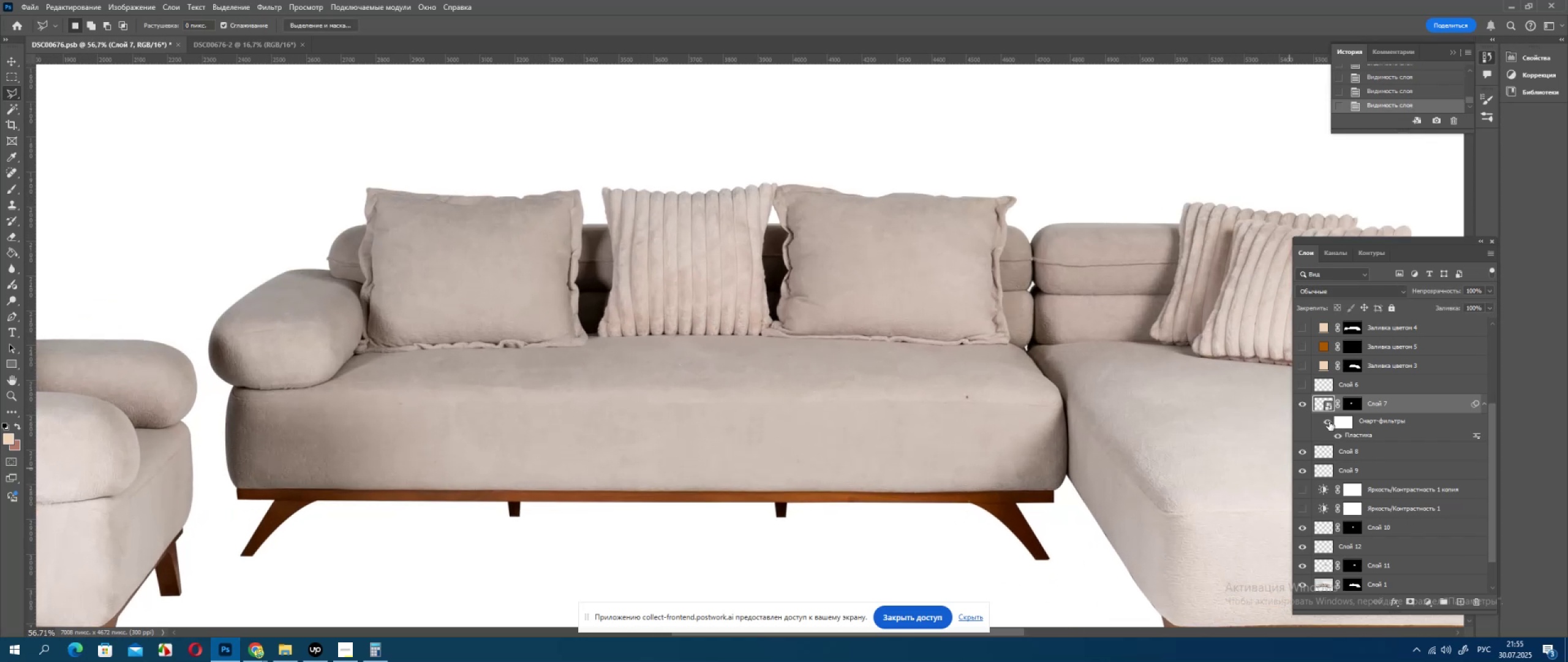 
key(Control+T)
 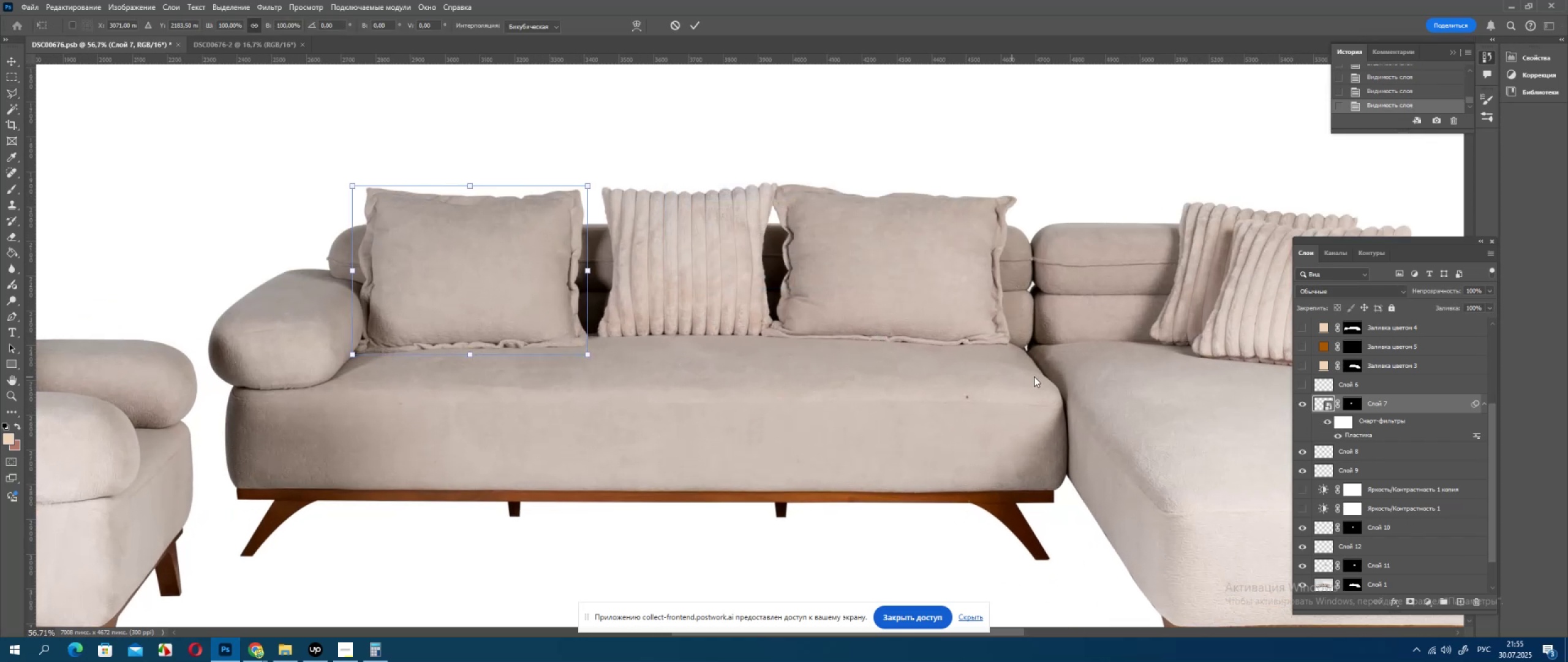 
hold_key(key=ControlLeft, duration=1.53)
left_click_drag(start_coordinate=[587, 353], to_coordinate=[583, 348])
 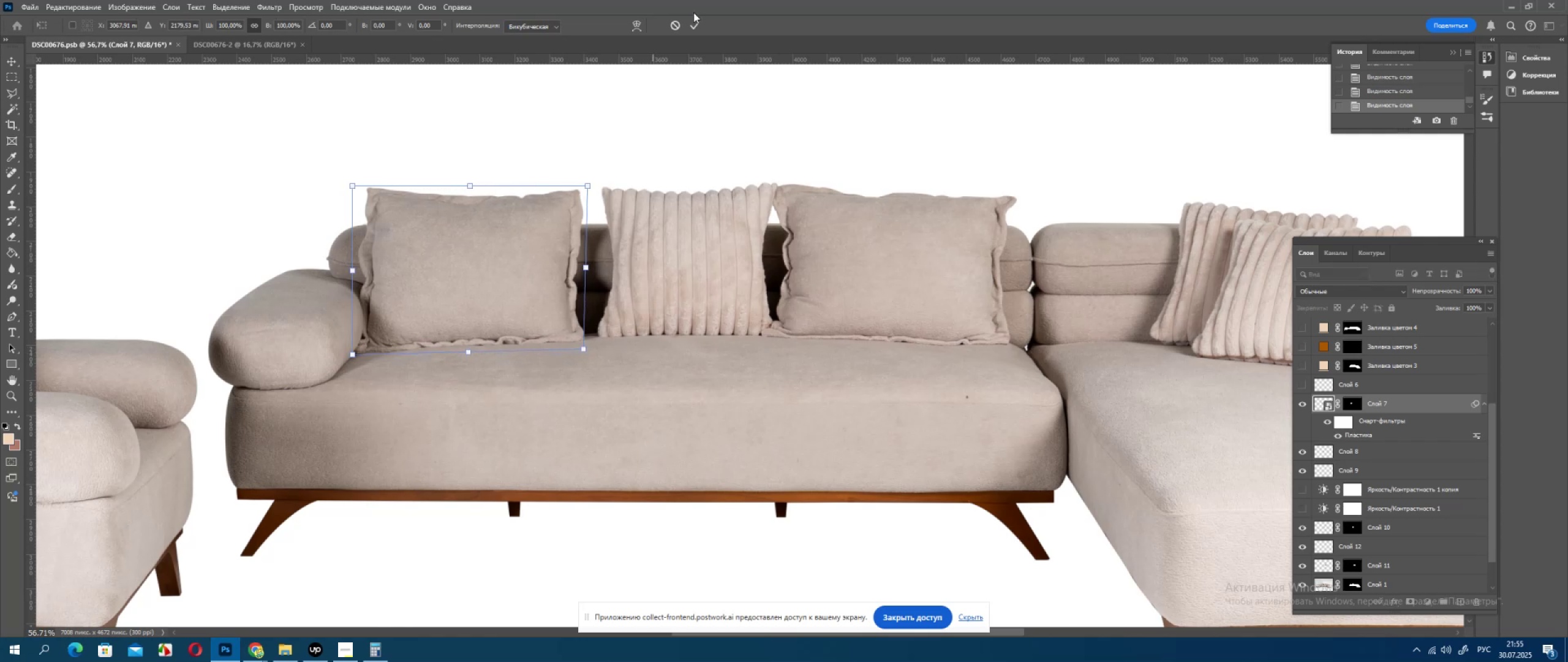 
hold_key(key=ControlLeft, duration=0.72)
 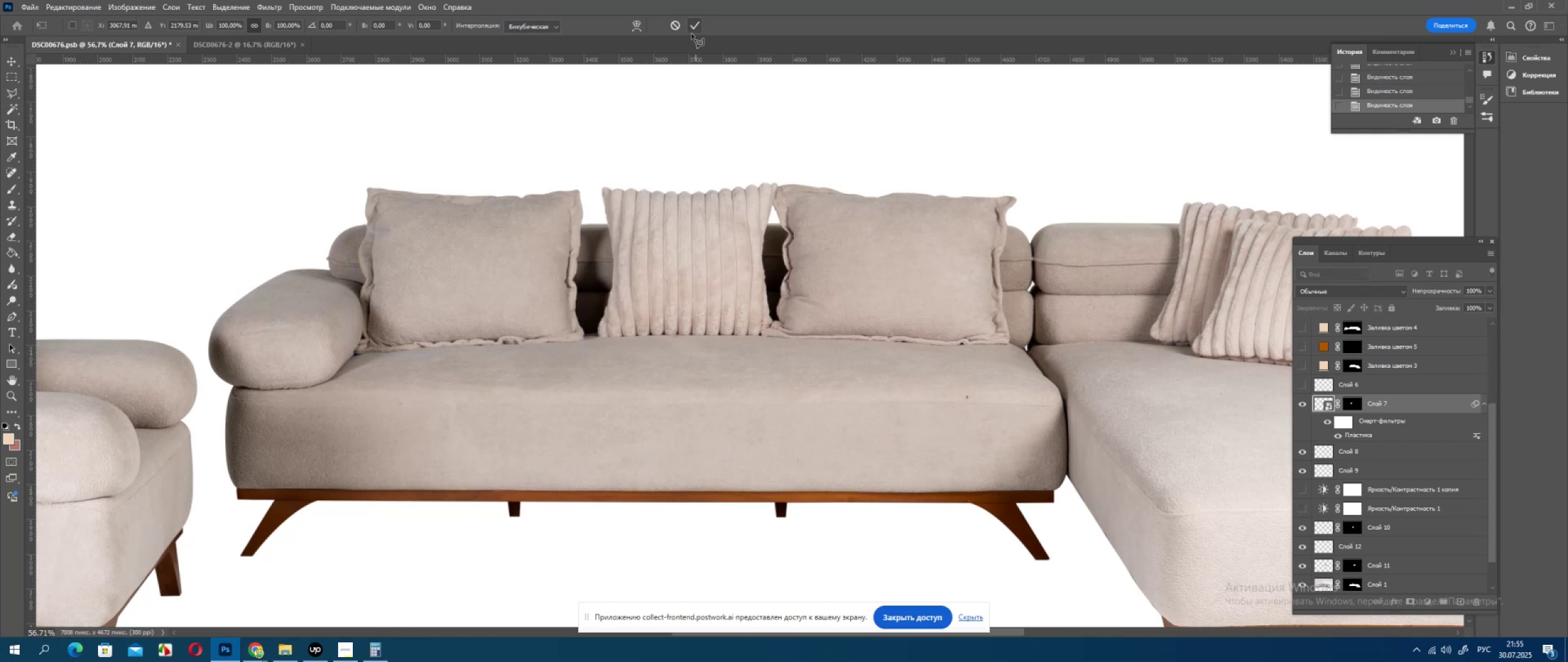 
key(Alt+AltLeft)
 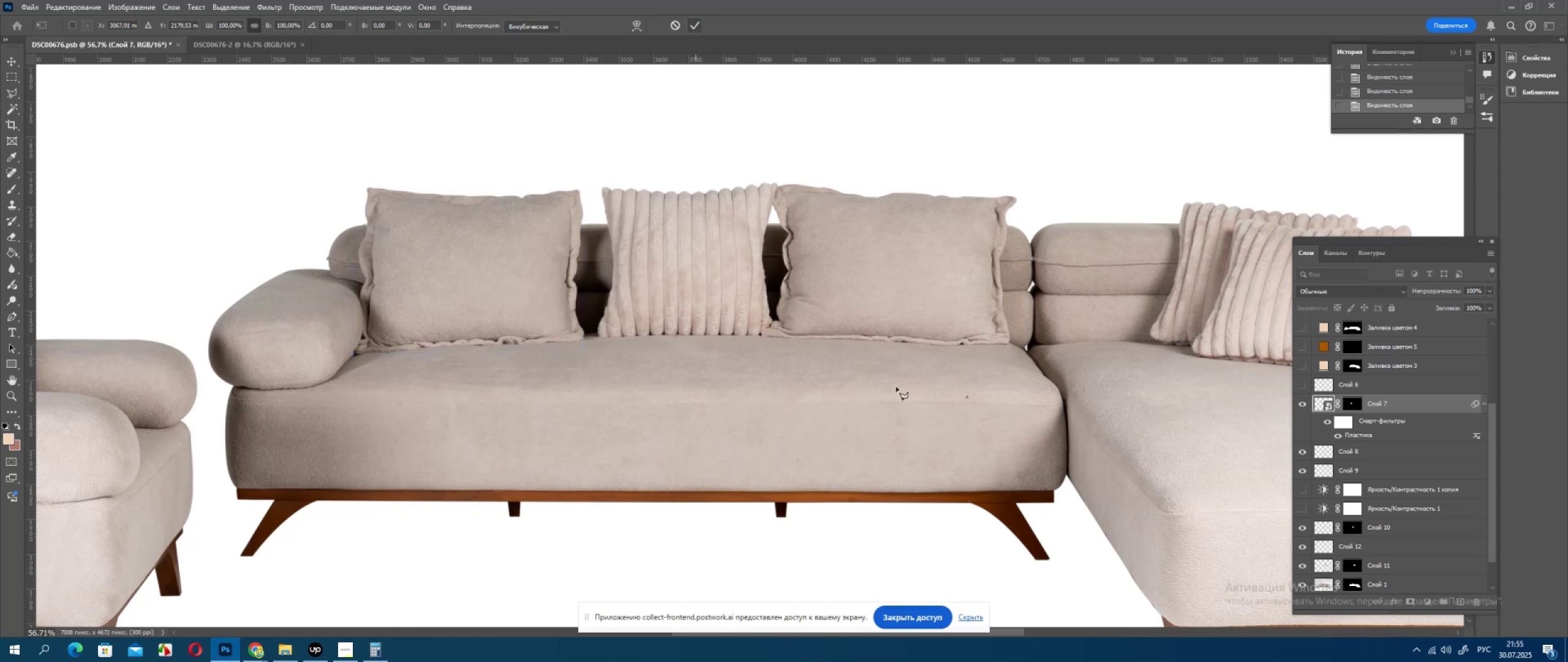 
scroll: coordinate [1060, 414], scroll_direction: down, amount: 3.0
 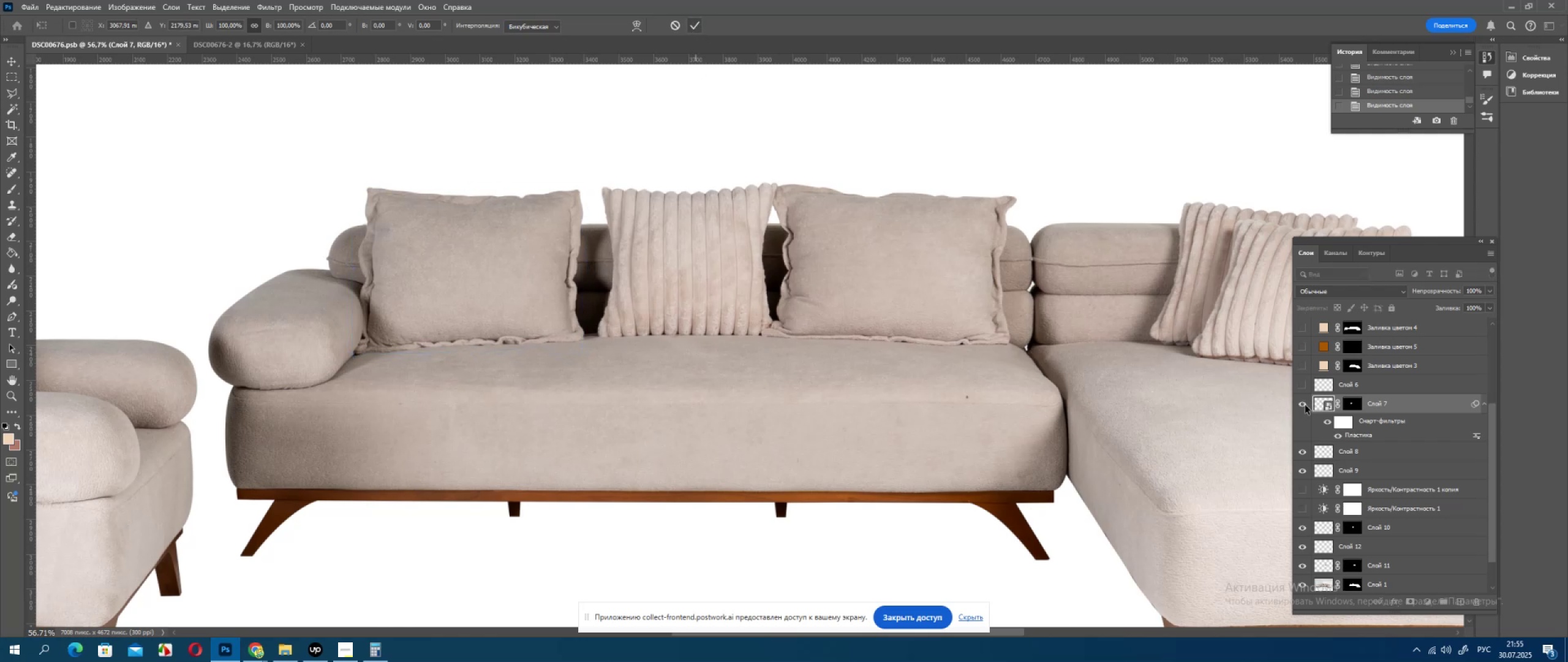 
left_click([1305, 406])
 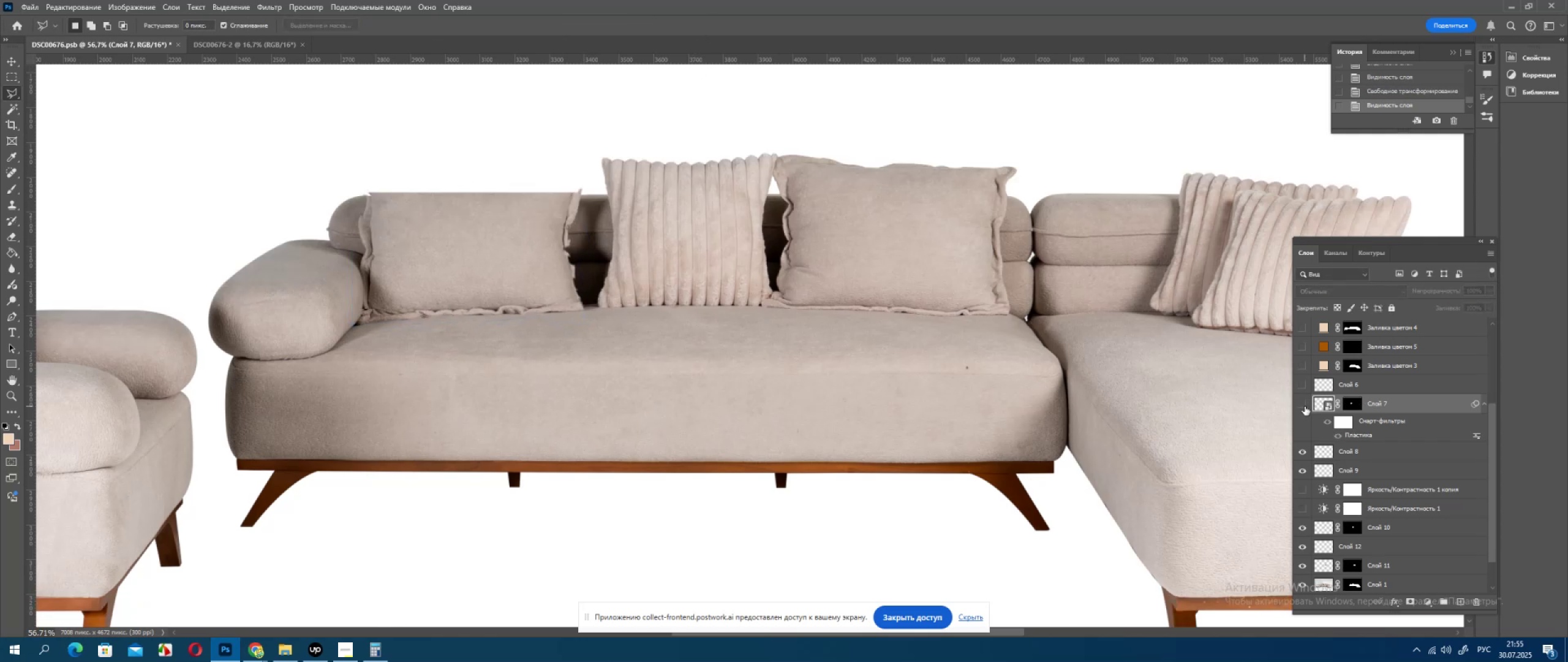 
left_click([1305, 406])
 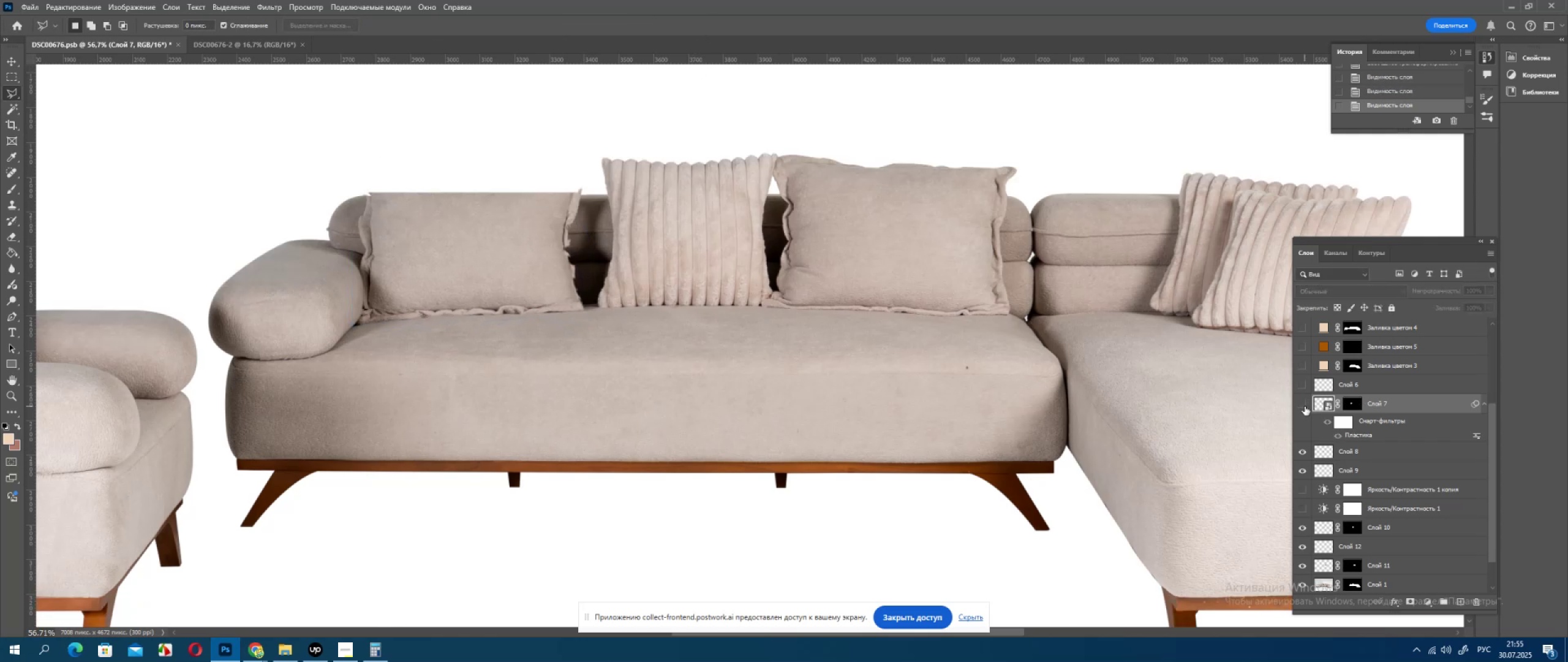 
double_click([1305, 406])
 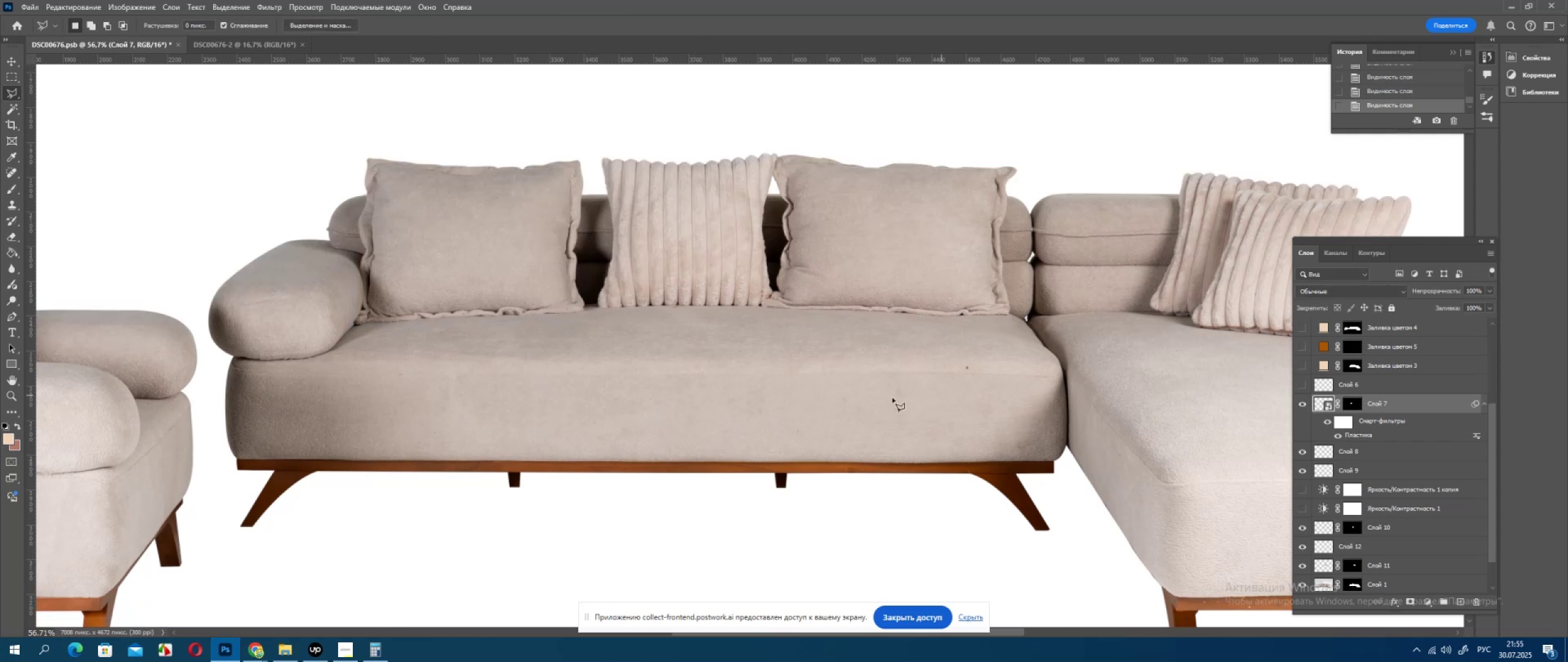 
hold_key(key=AltLeft, duration=0.54)
scroll: coordinate [822, 388], scroll_direction: down, amount: 8.0
 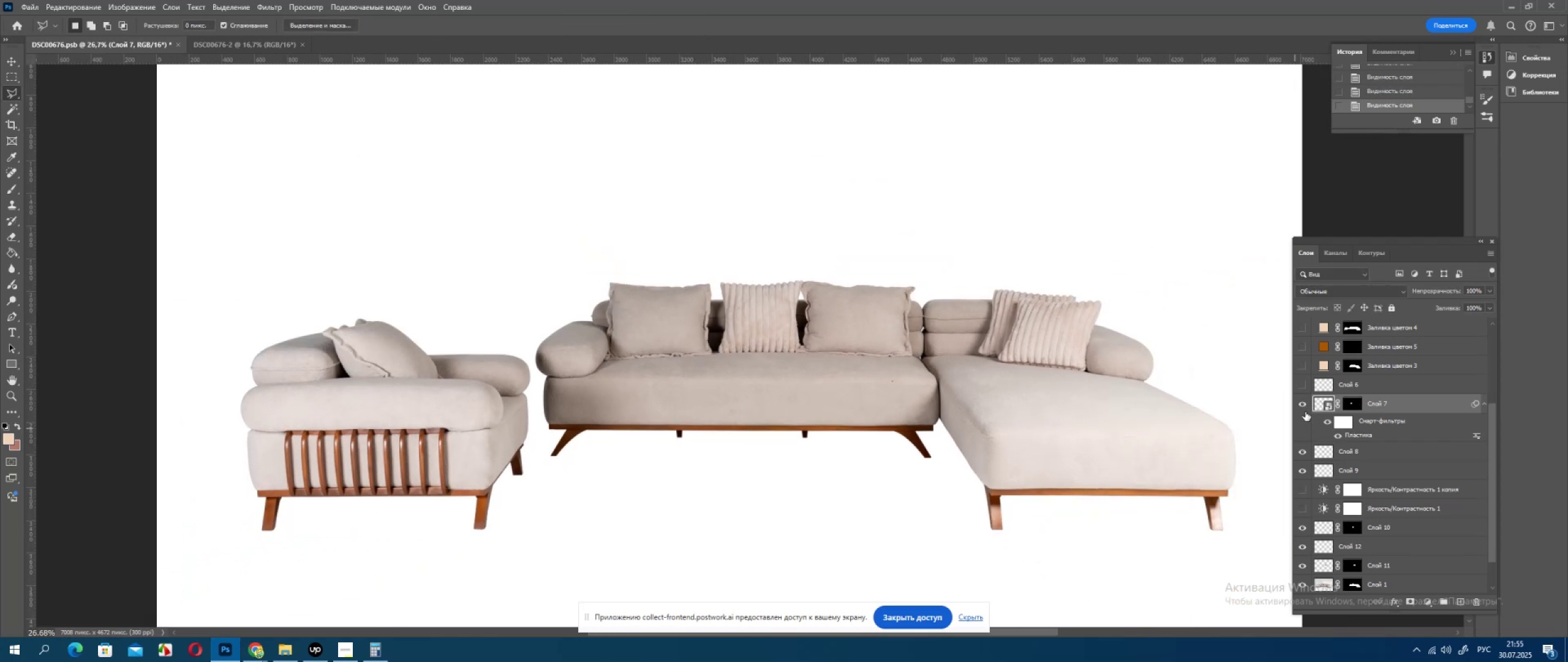 
left_click([1304, 409])
 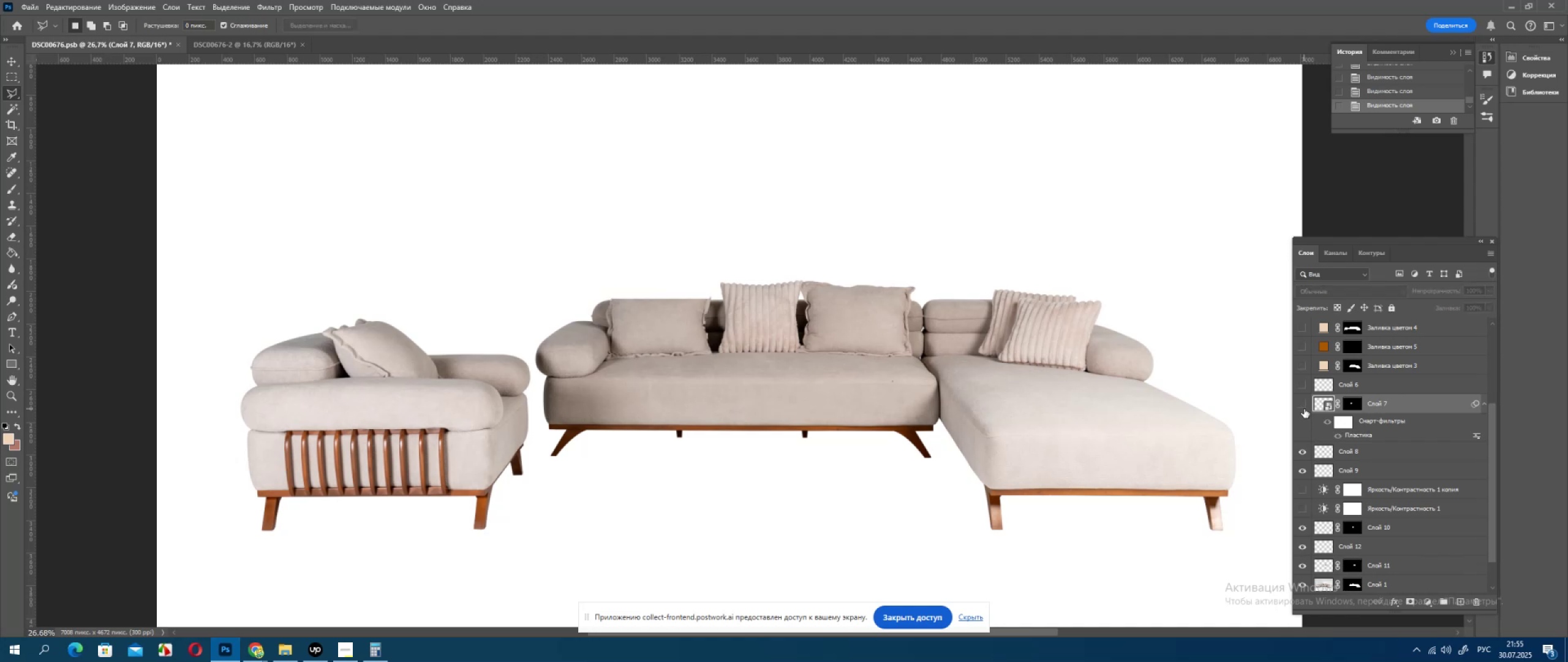 
left_click([1304, 409])
 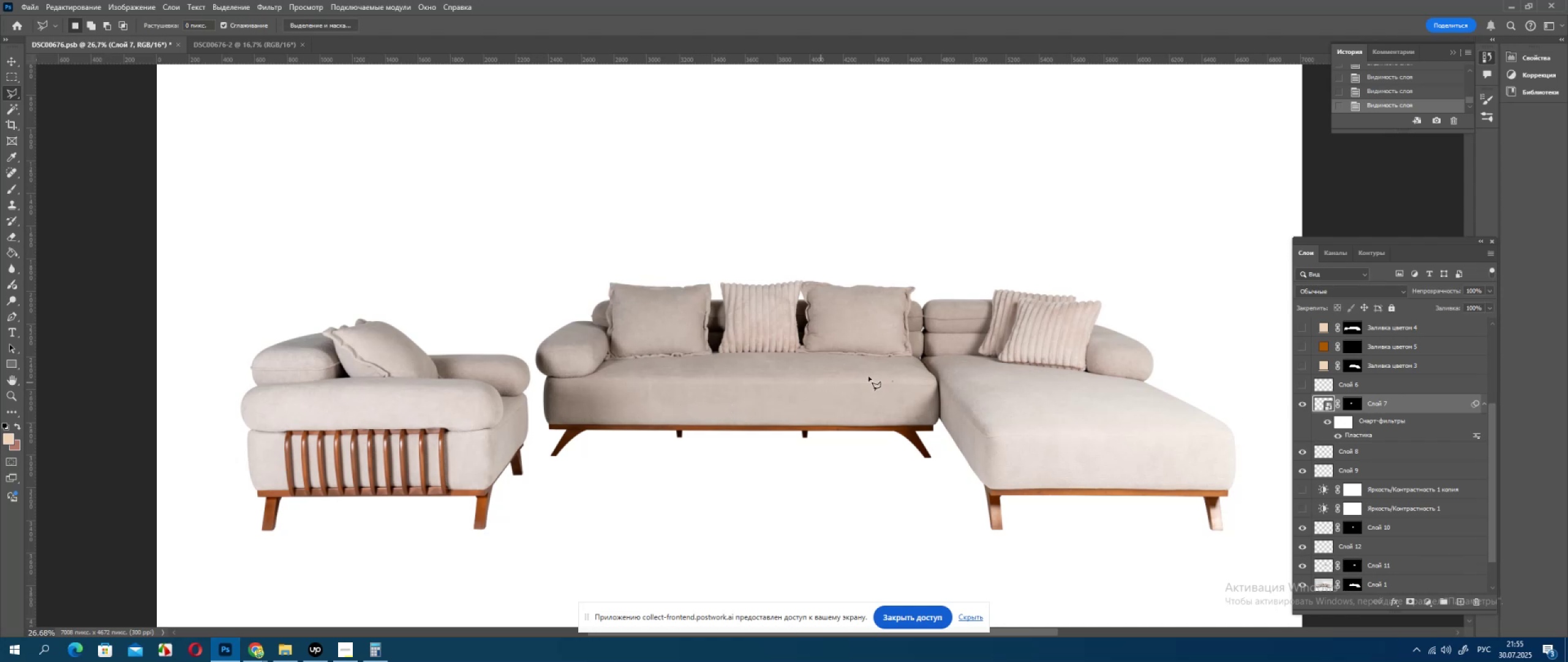 
hold_key(key=AltLeft, duration=0.54)
scroll: coordinate [995, 372], scroll_direction: up, amount: 4.0
 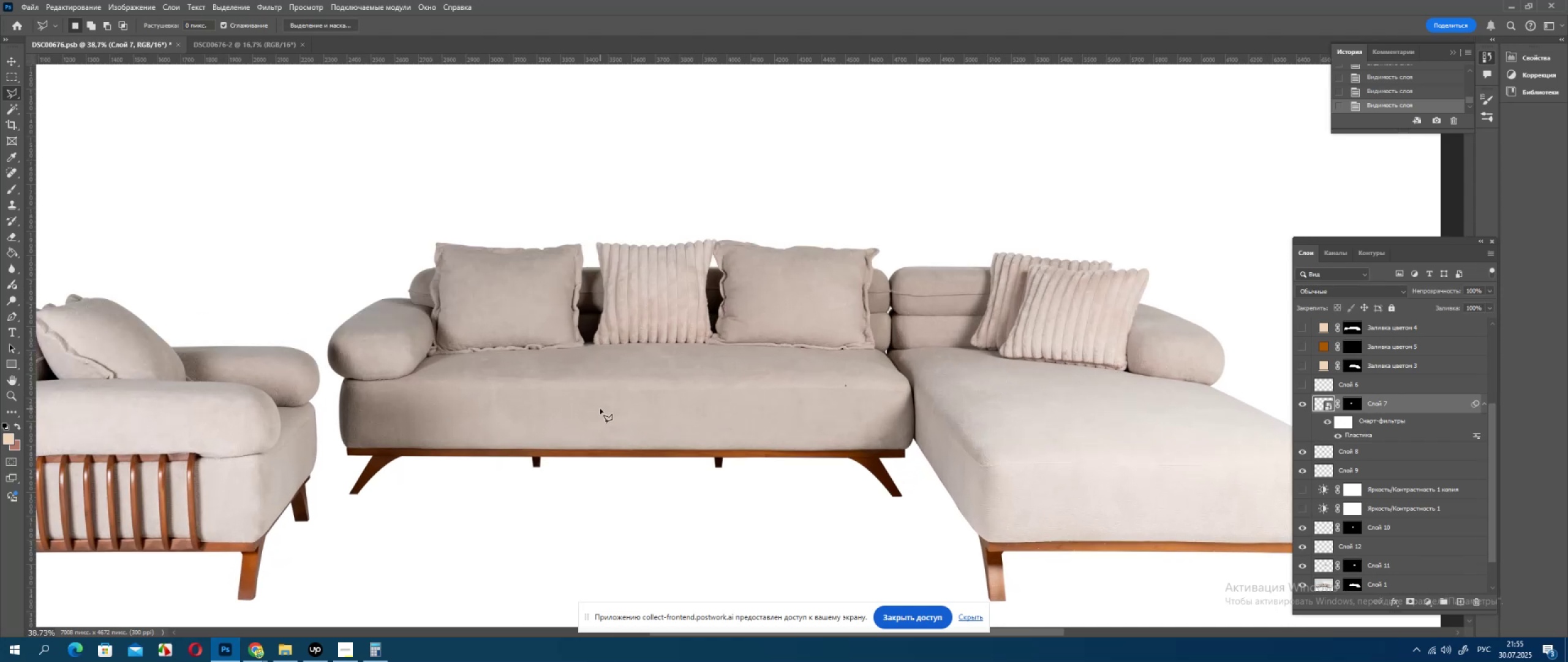 
hold_key(key=AltLeft, duration=0.76)
scroll: coordinate [901, 386], scroll_direction: up, amount: 11.0
 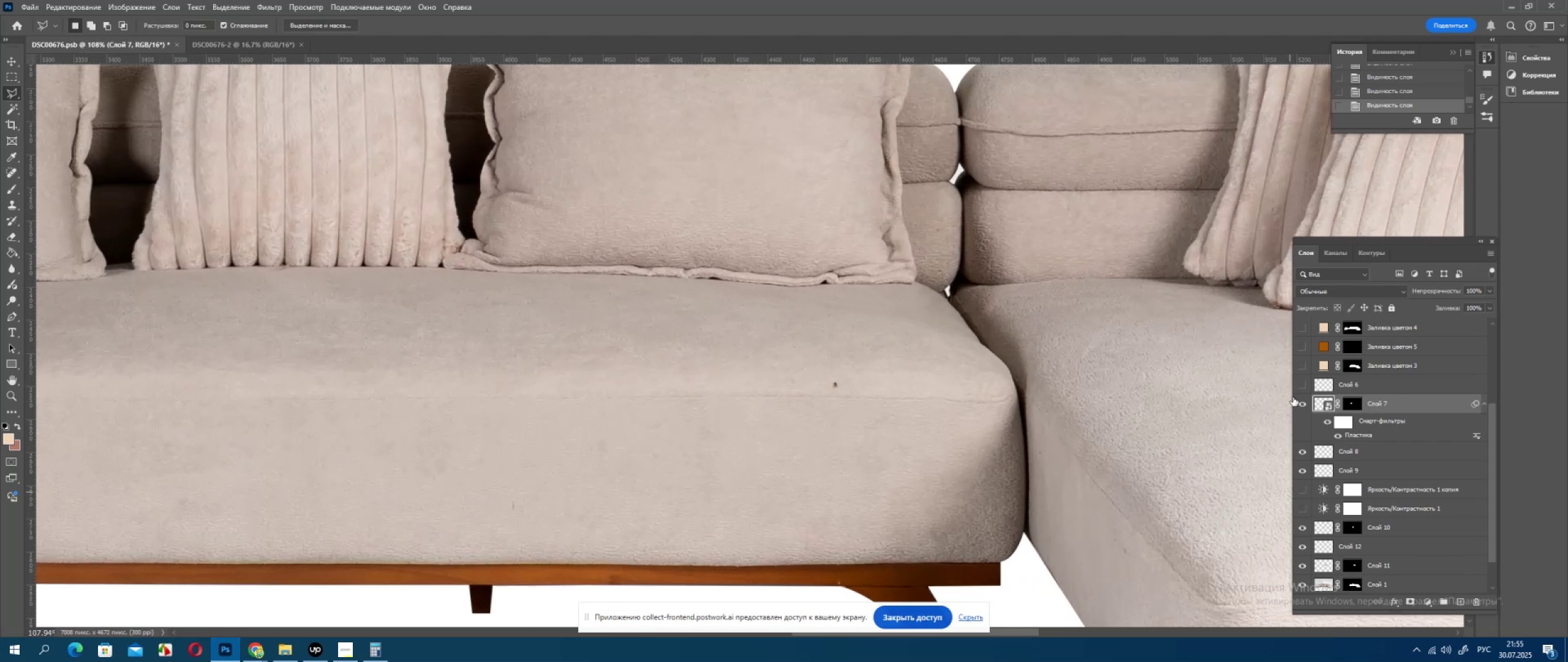 
left_click([1299, 385])
 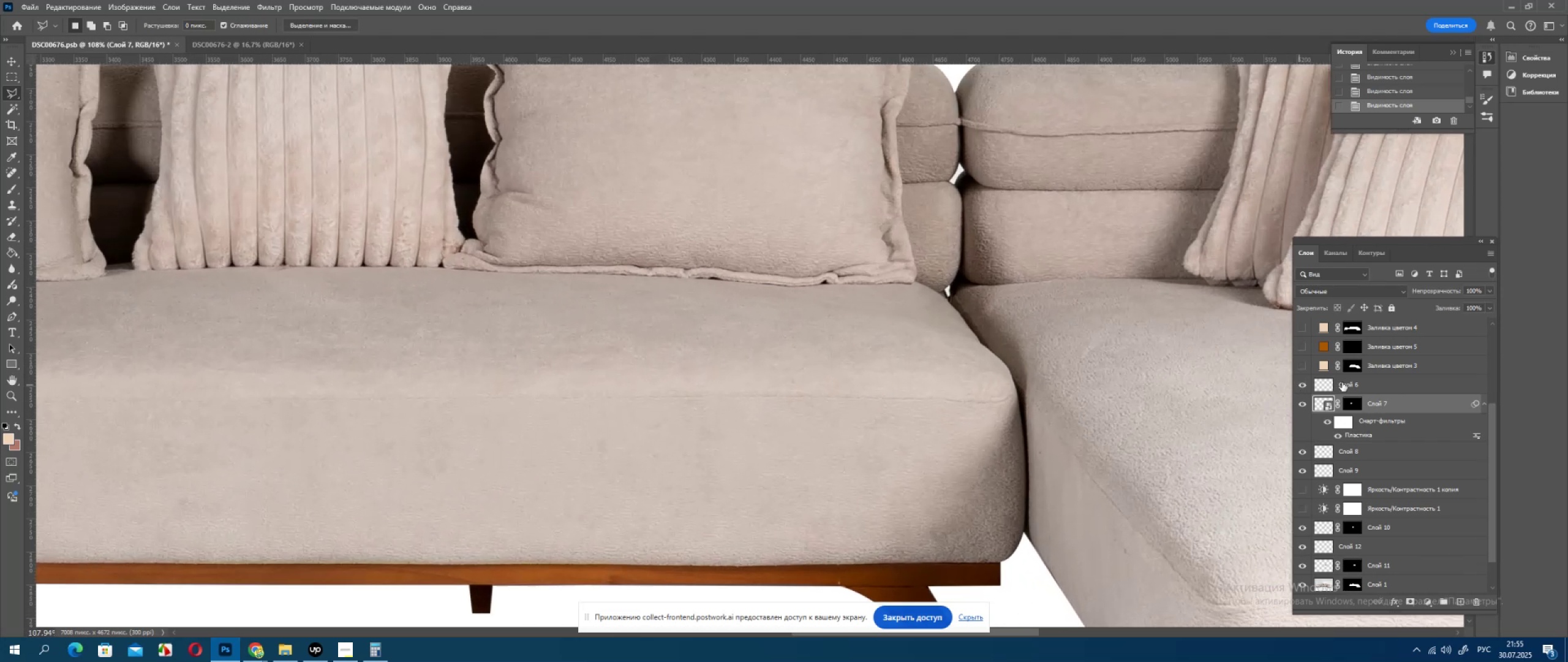 
left_click([1348, 387])
 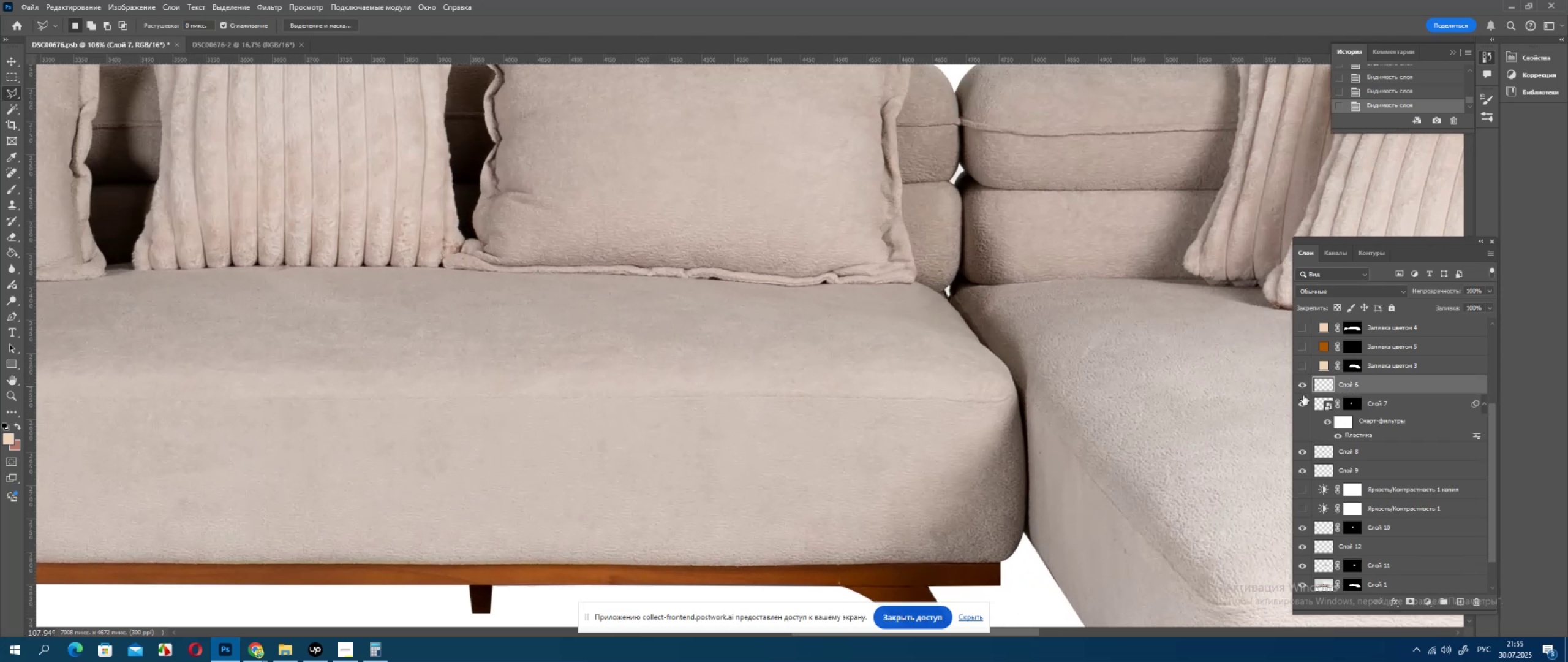 
hold_key(key=AltLeft, duration=0.82)
scroll: coordinate [940, 440], scroll_direction: down, amount: 20.0
 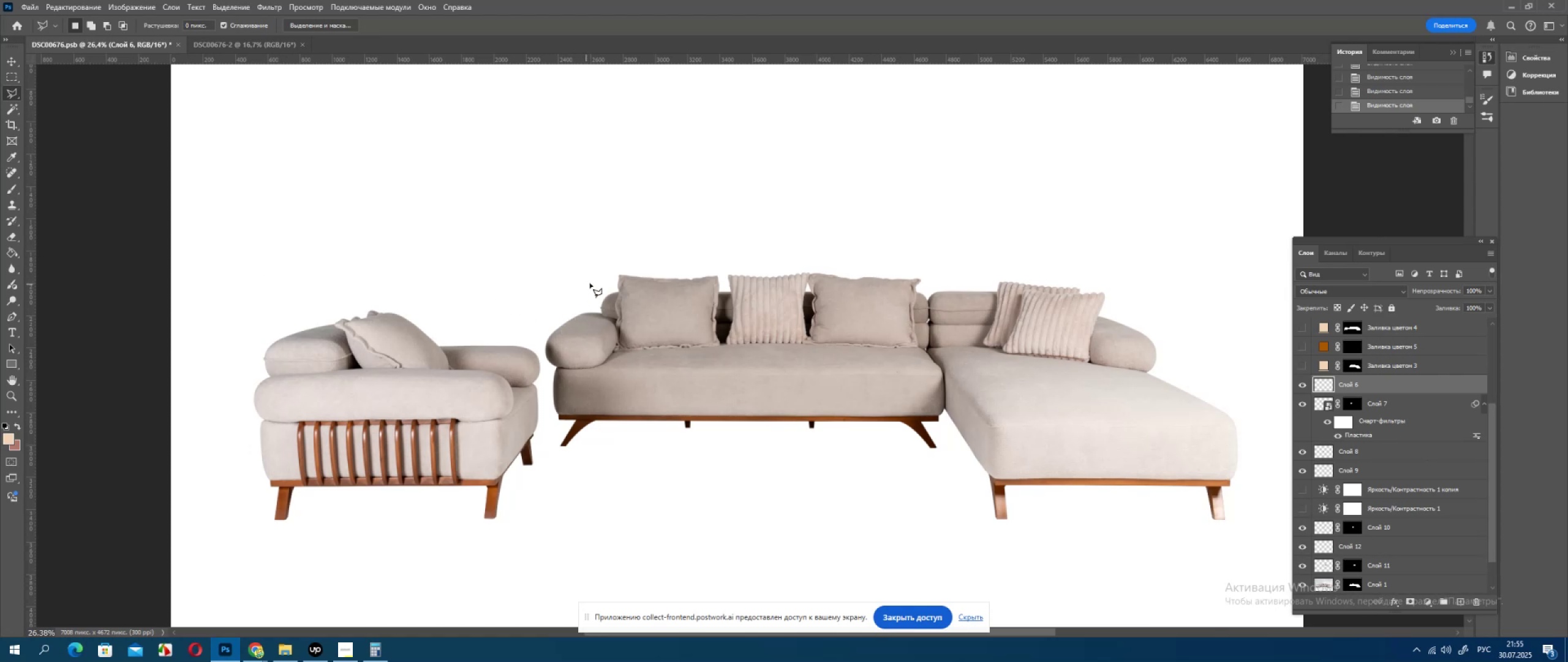 
wait(5.64)
 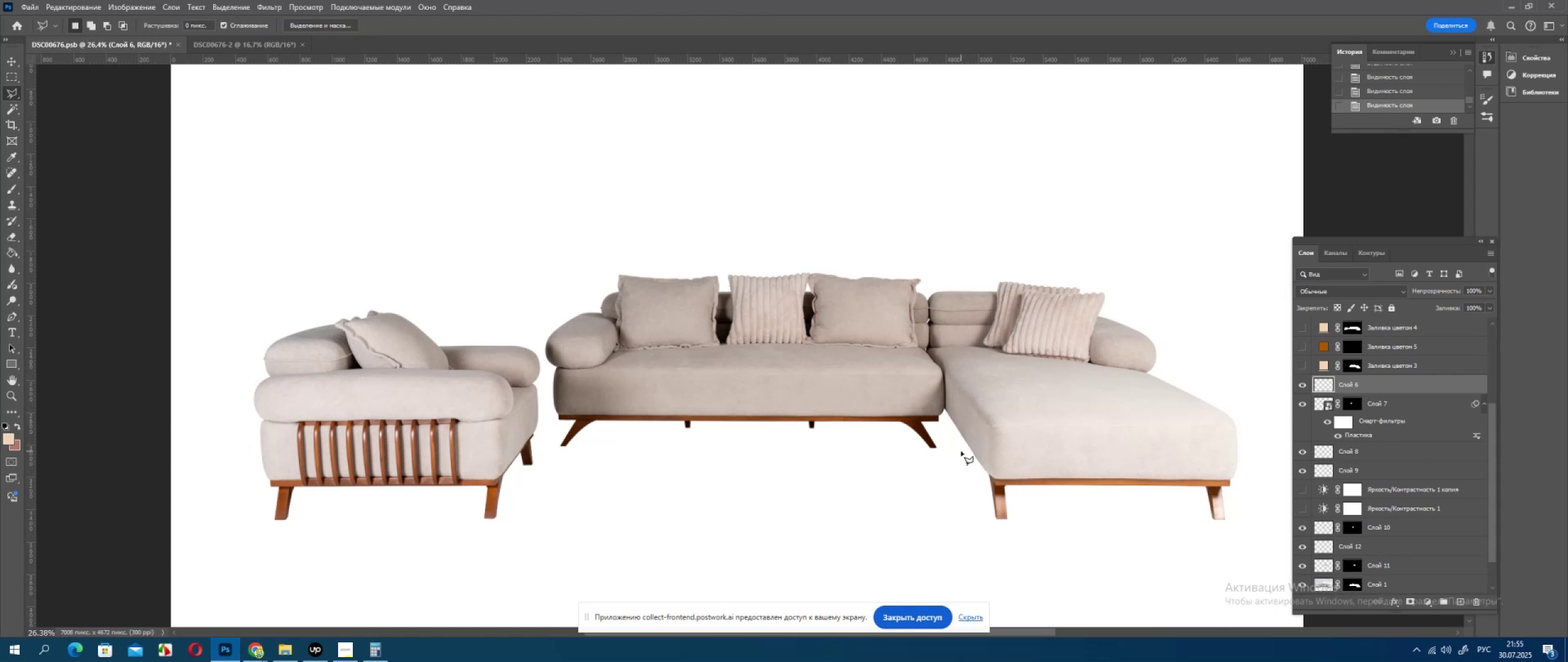 
left_click_drag(start_coordinate=[649, 285], to_coordinate=[646, 294])
 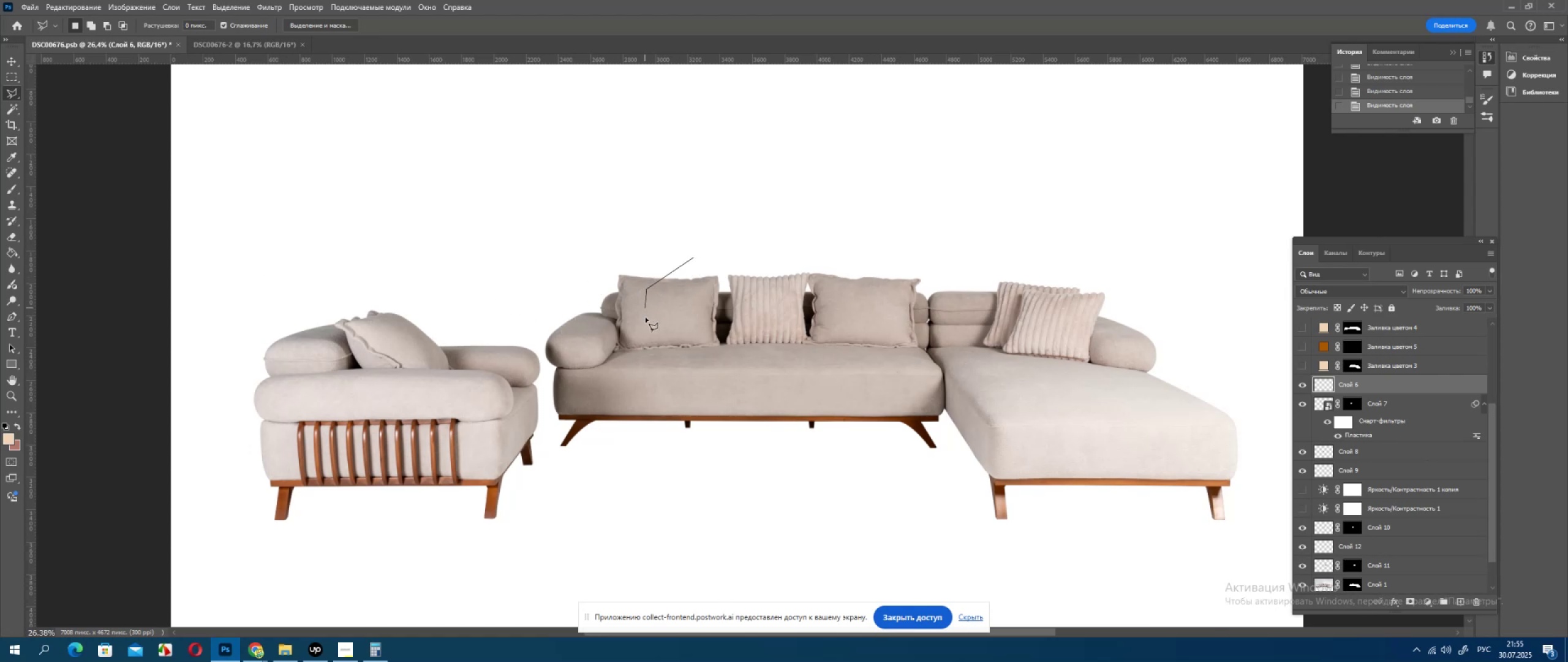 
left_click_drag(start_coordinate=[646, 322], to_coordinate=[642, 344])
 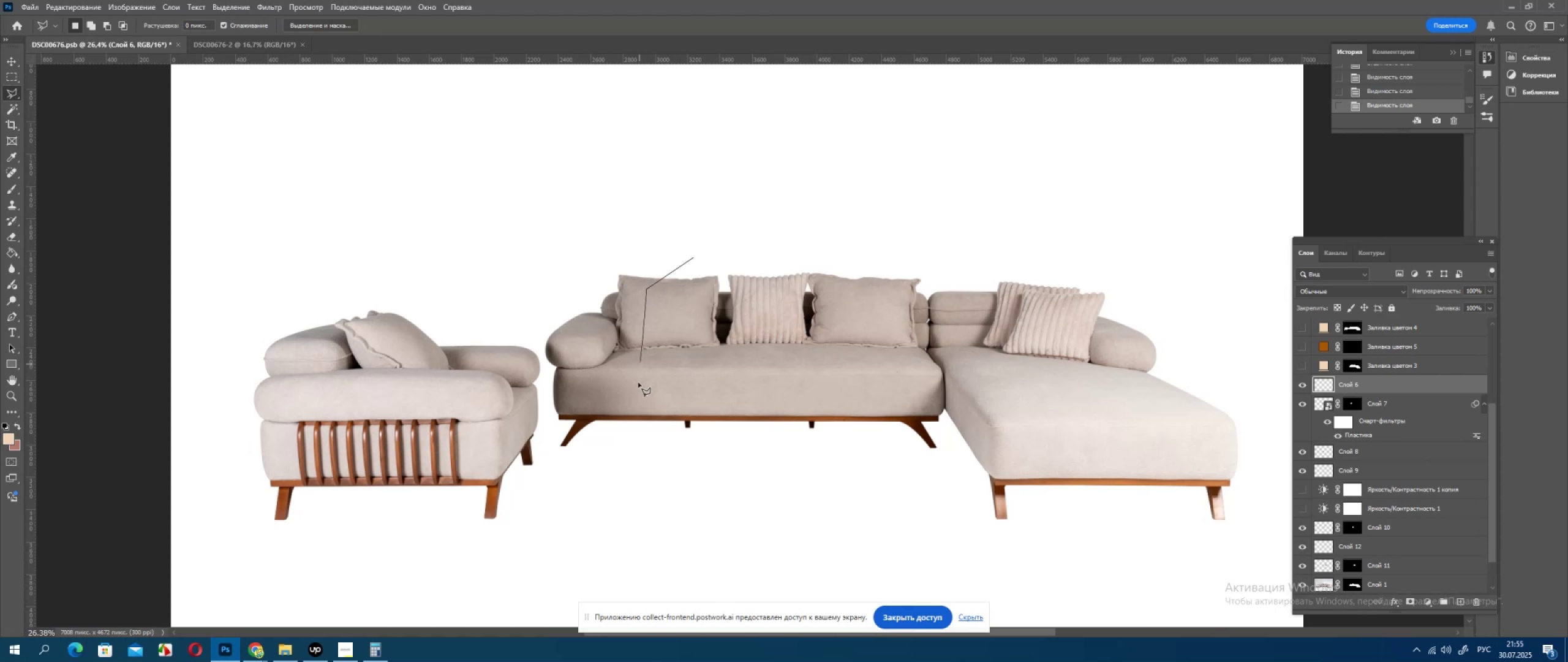 
left_click_drag(start_coordinate=[638, 387], to_coordinate=[633, 401])
 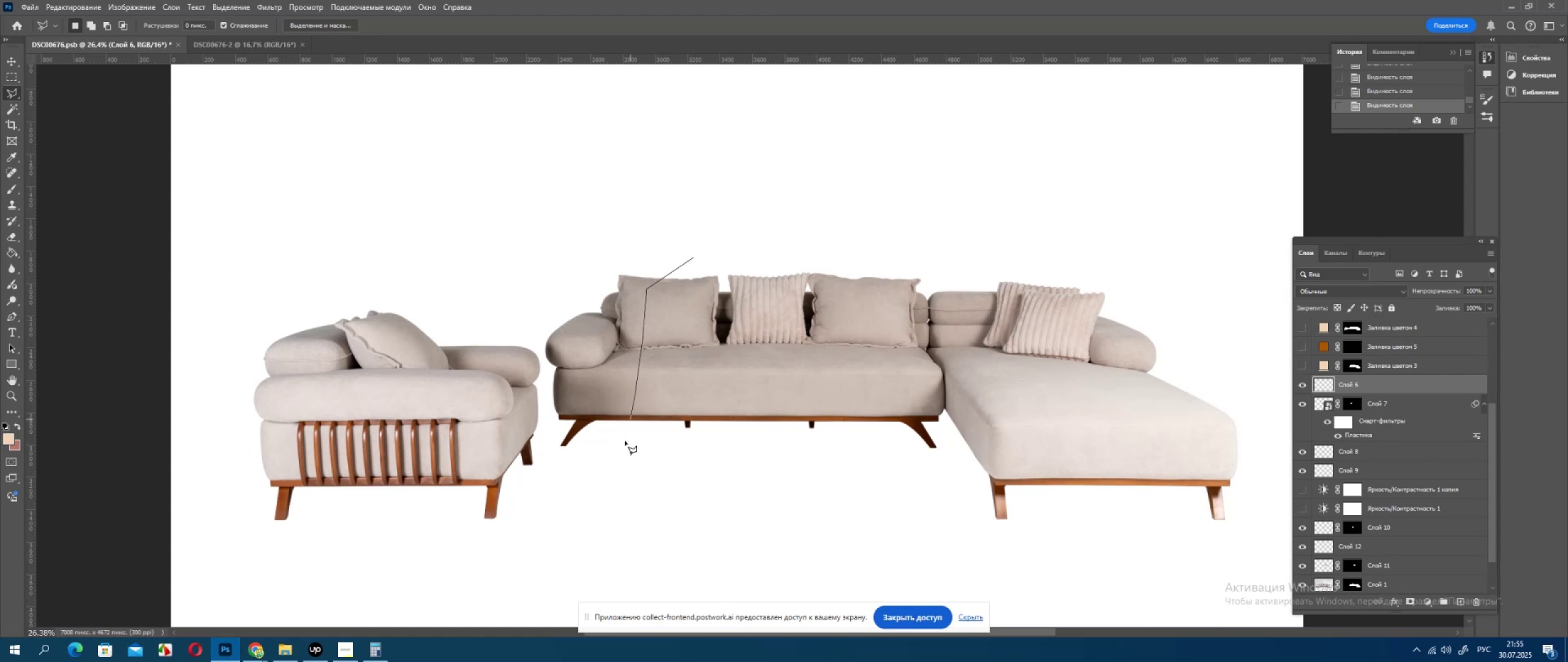 
left_click_drag(start_coordinate=[625, 443], to_coordinate=[609, 458])
 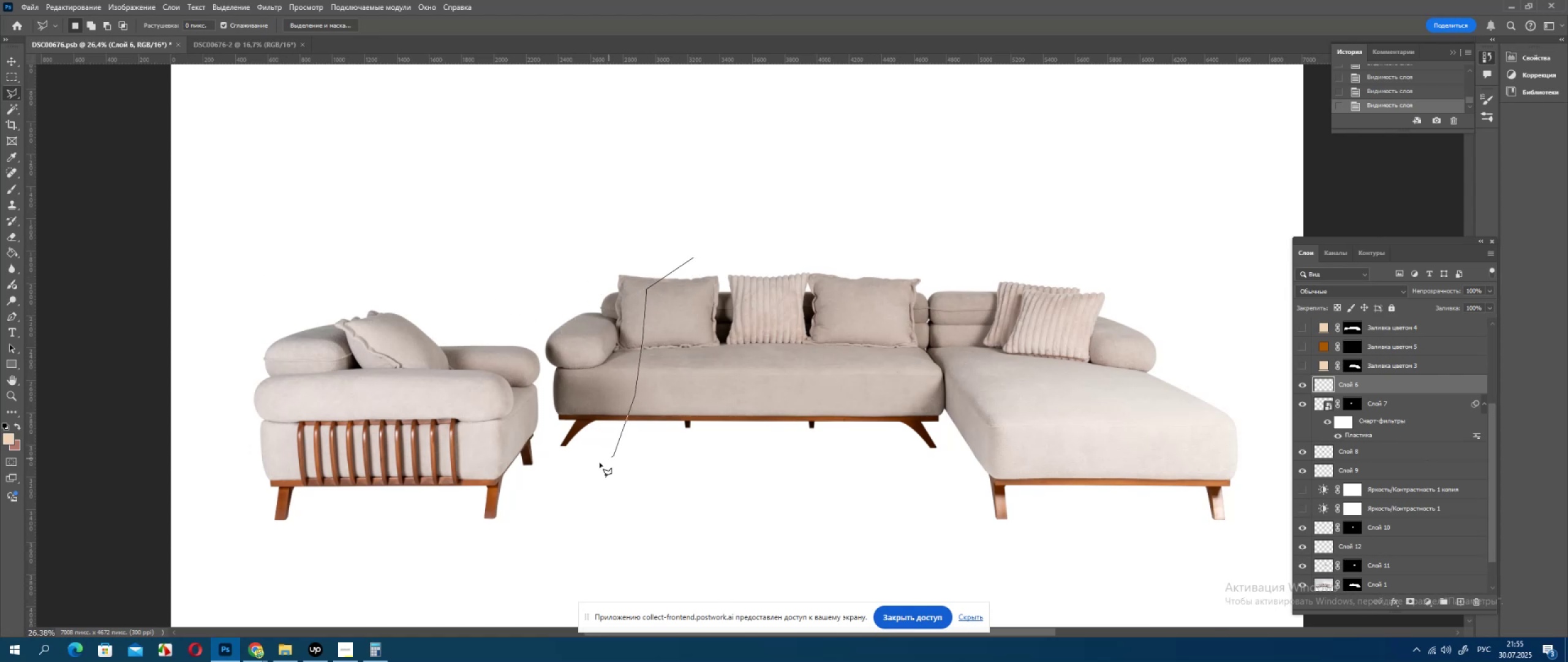 
left_click_drag(start_coordinate=[599, 463], to_coordinate=[565, 436])
 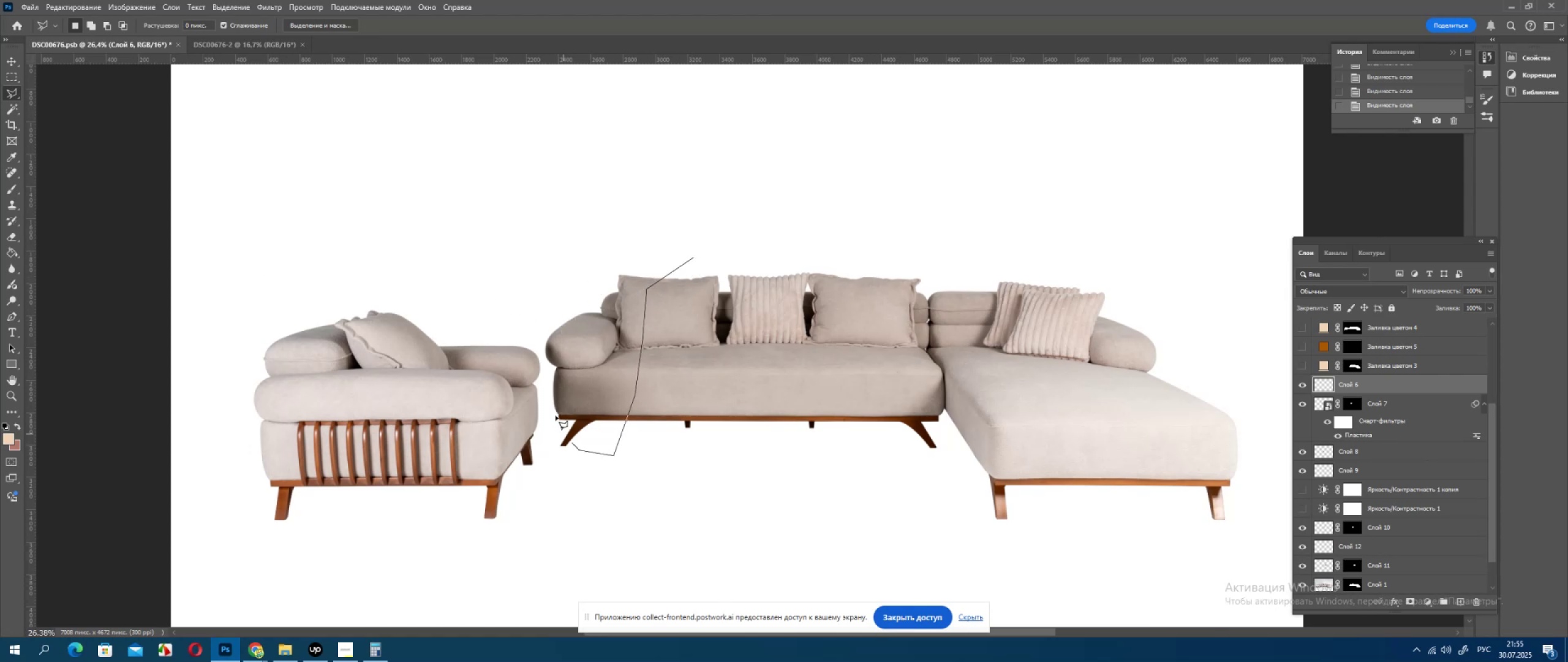 
left_click_drag(start_coordinate=[554, 414], to_coordinate=[545, 395])
 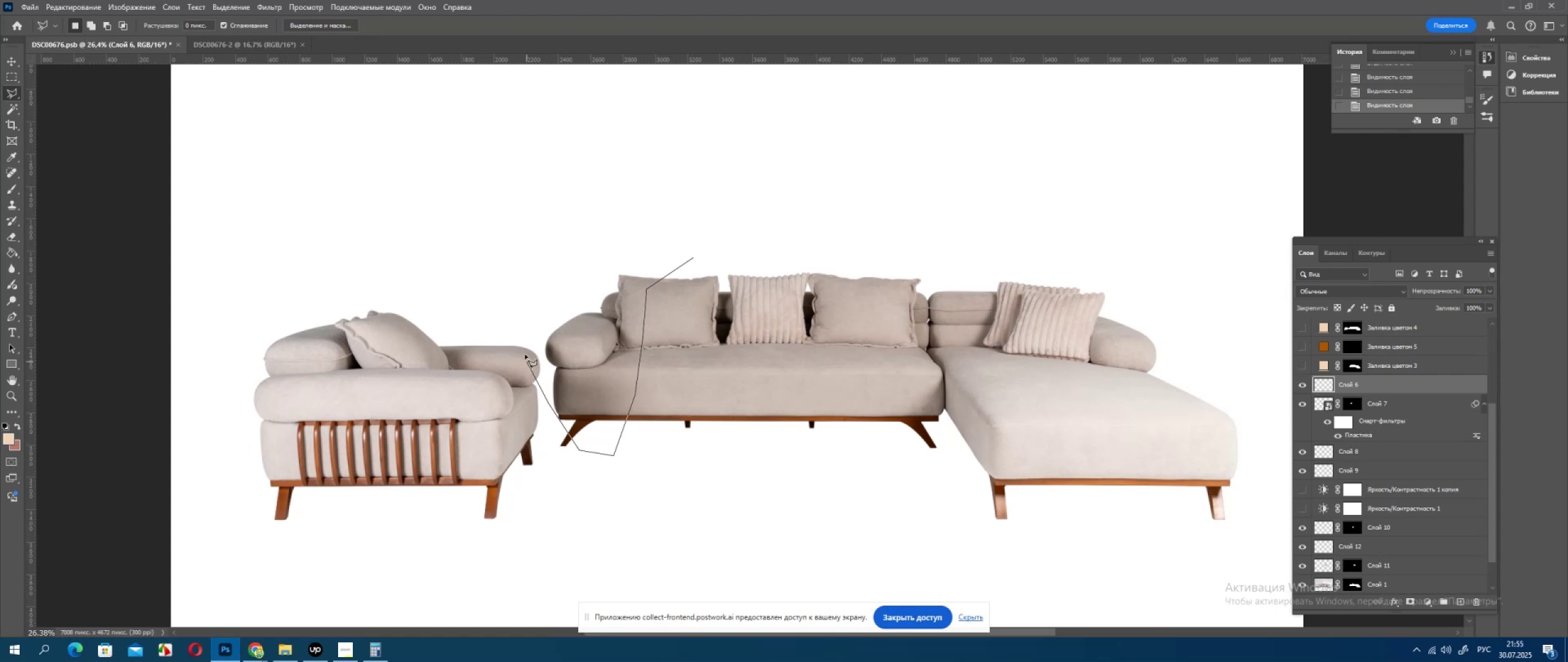 
left_click_drag(start_coordinate=[524, 348], to_coordinate=[526, 341])
 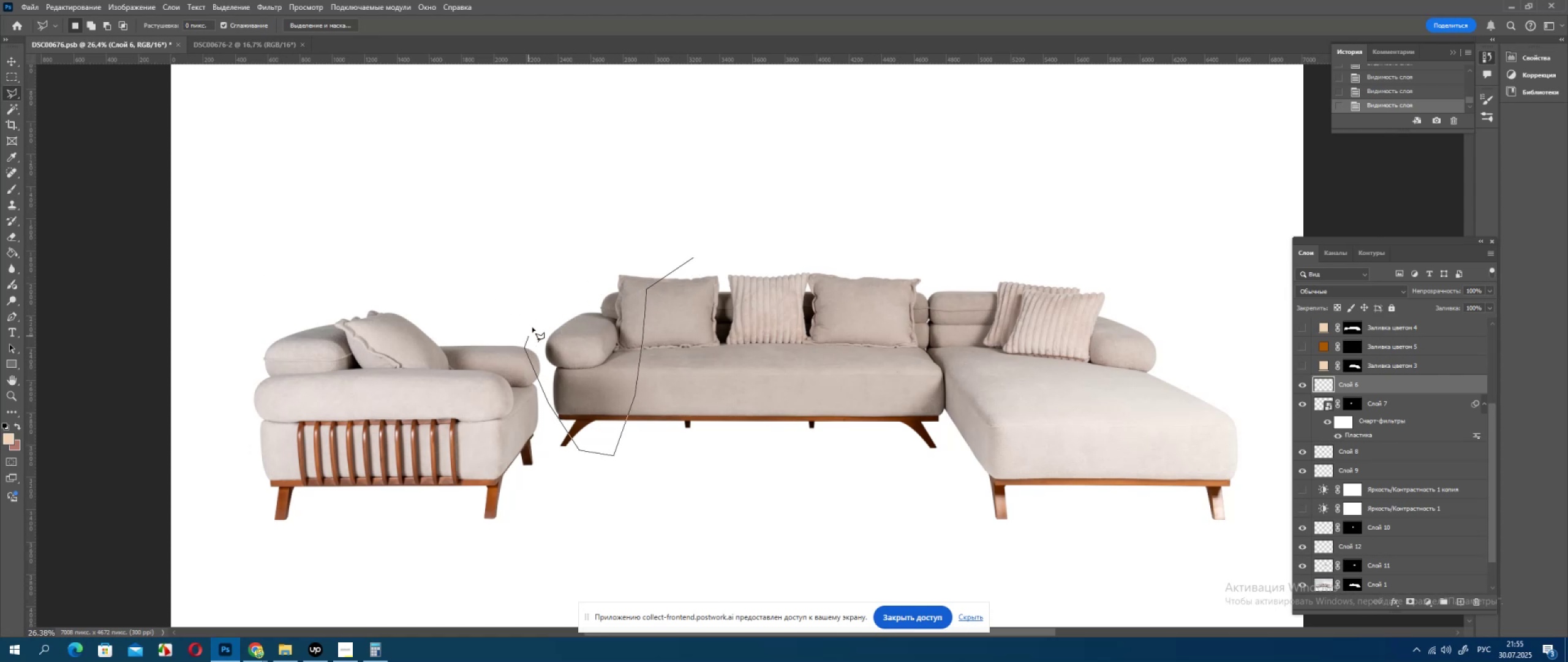 
left_click_drag(start_coordinate=[532, 327], to_coordinate=[541, 304])
 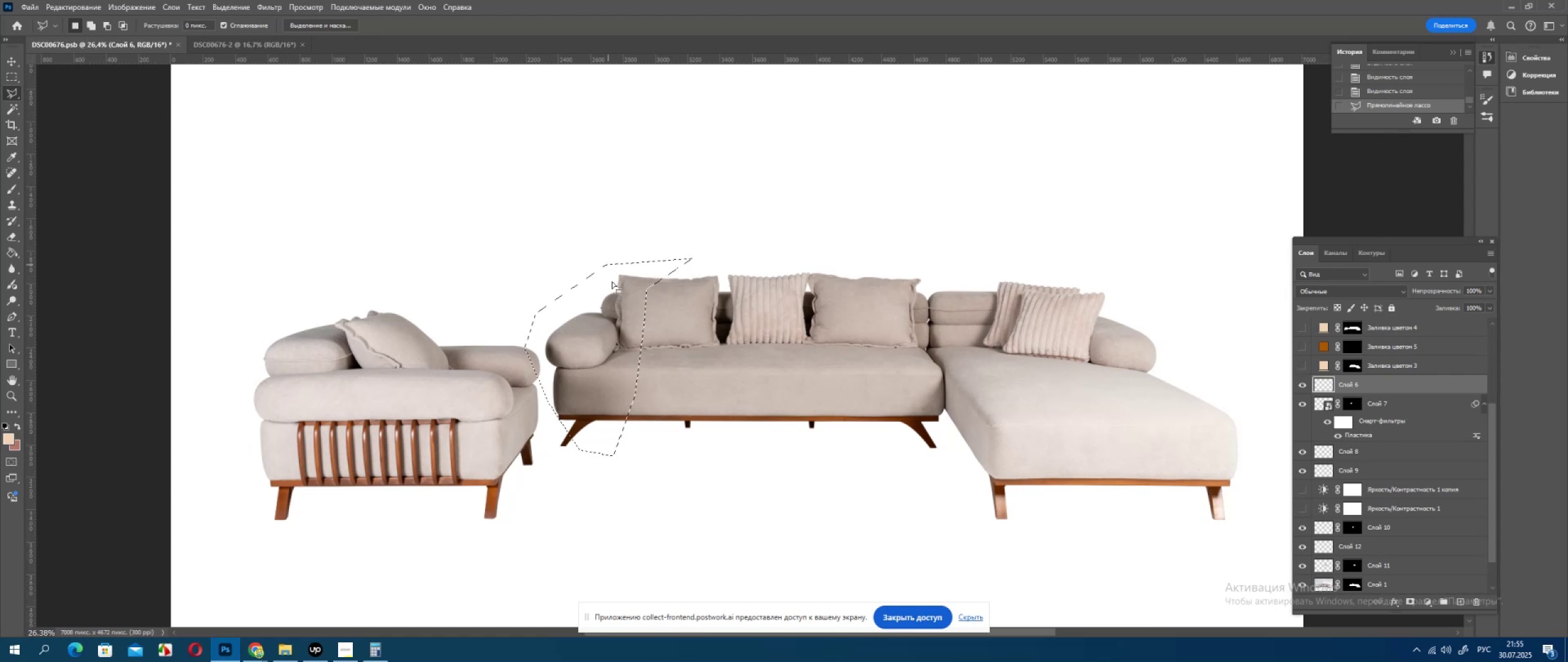 
hold_key(key=ShiftLeft, duration=0.58)
 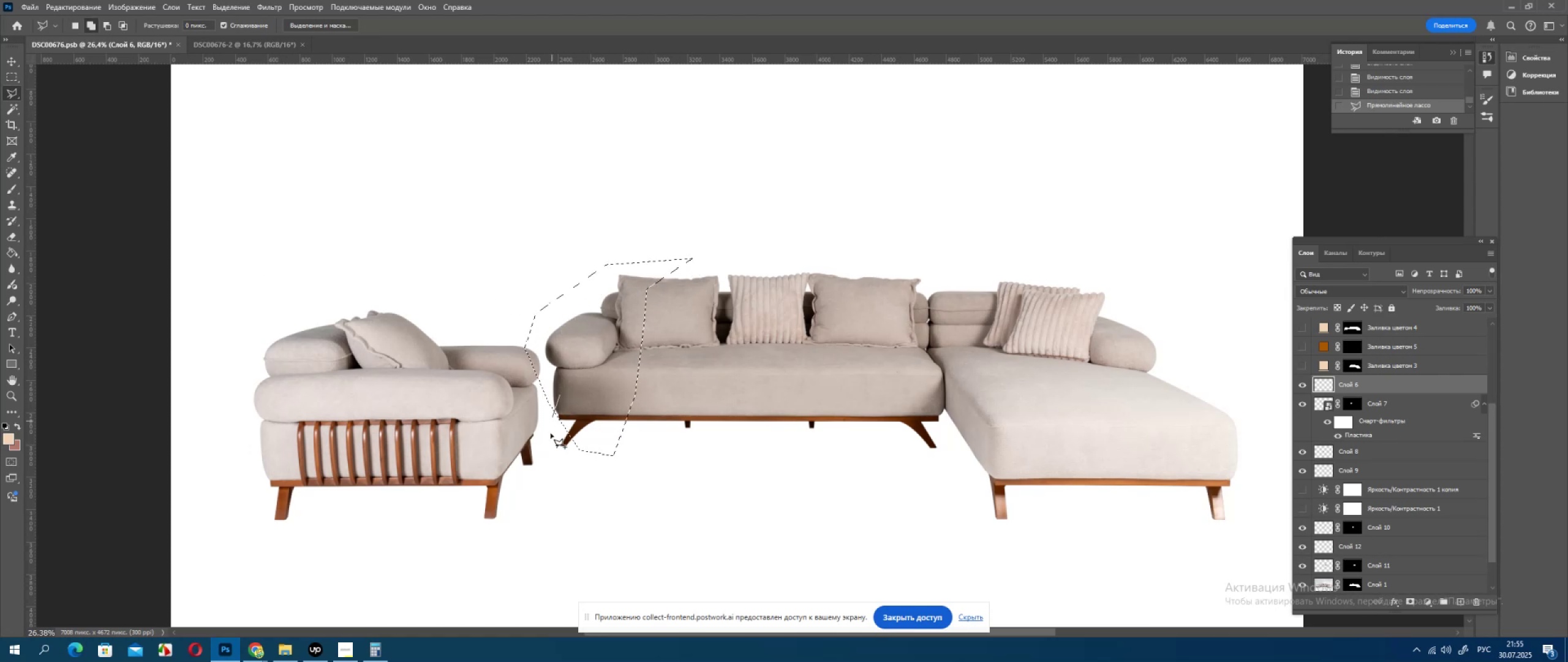 
left_click_drag(start_coordinate=[551, 435], to_coordinate=[552, 443])
 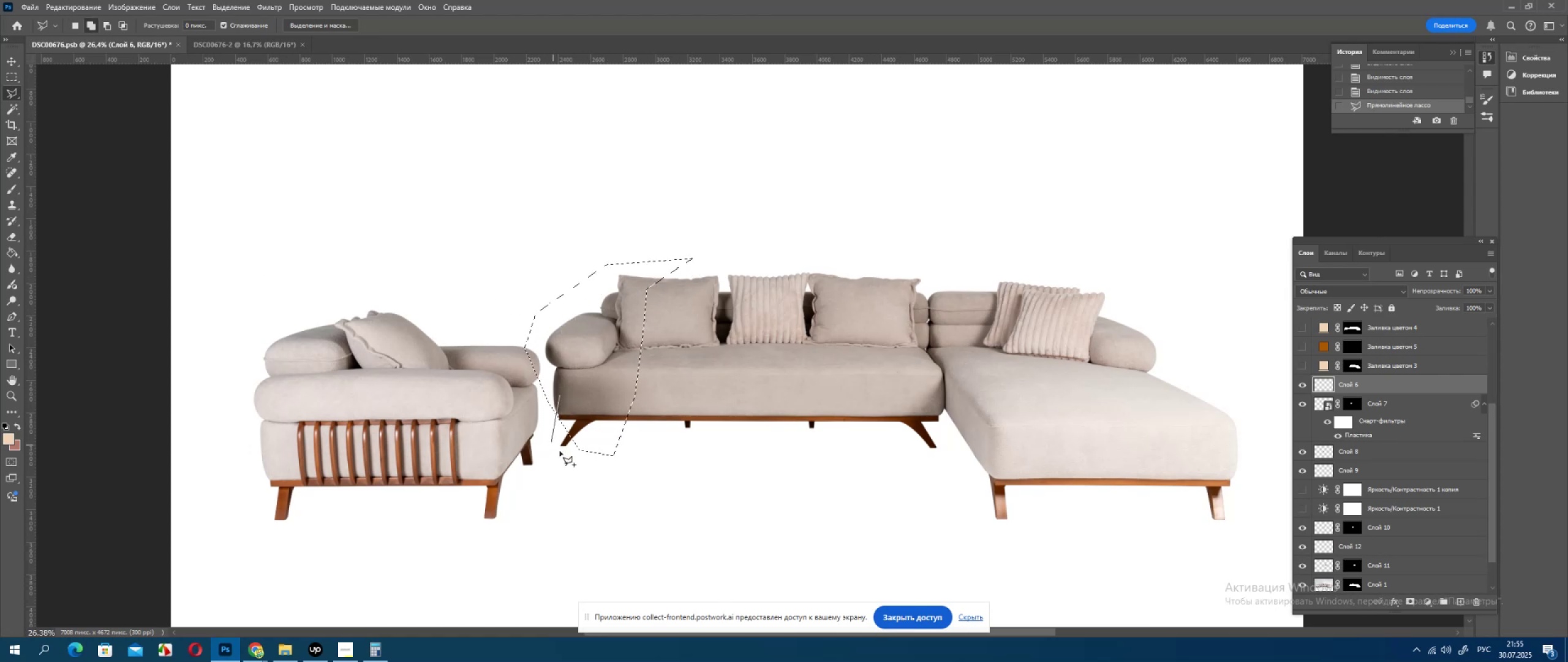 
left_click_drag(start_coordinate=[562, 453], to_coordinate=[571, 449])
 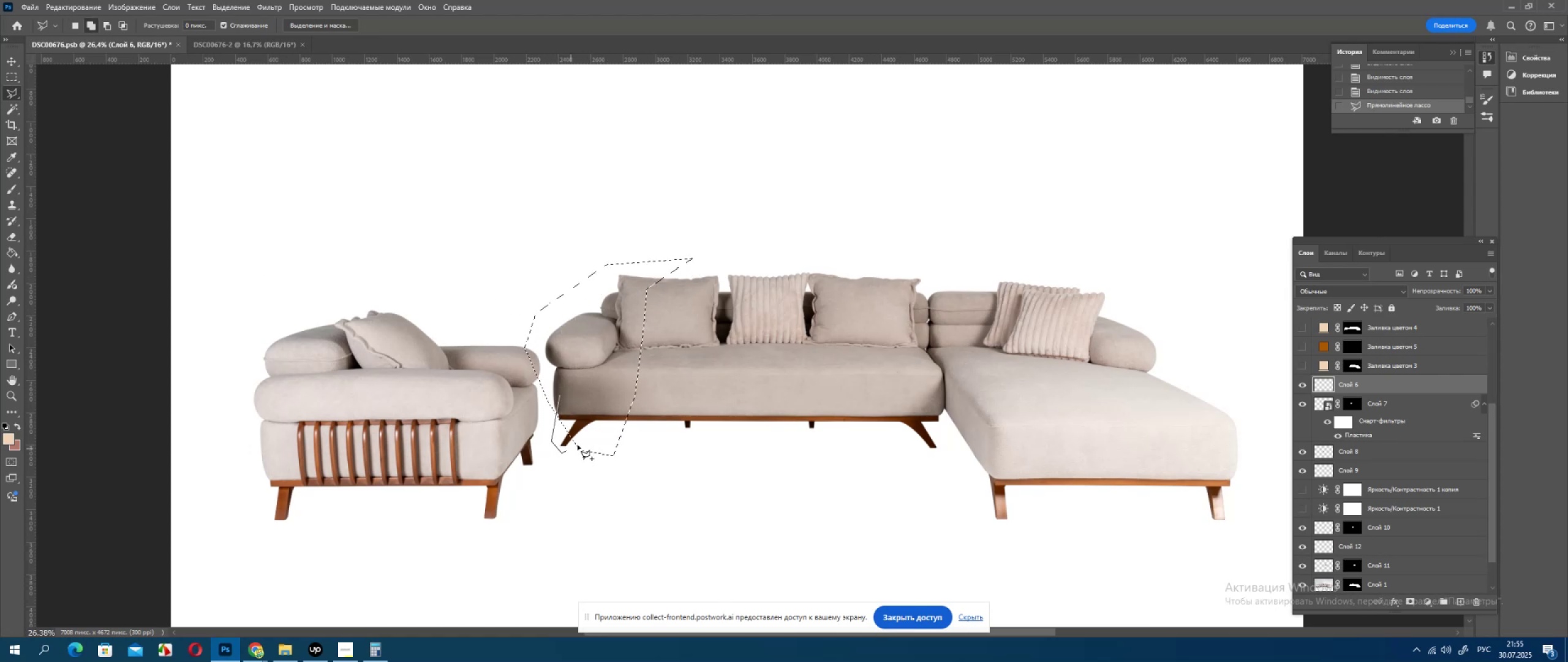 
left_click_drag(start_coordinate=[578, 444], to_coordinate=[580, 437])
 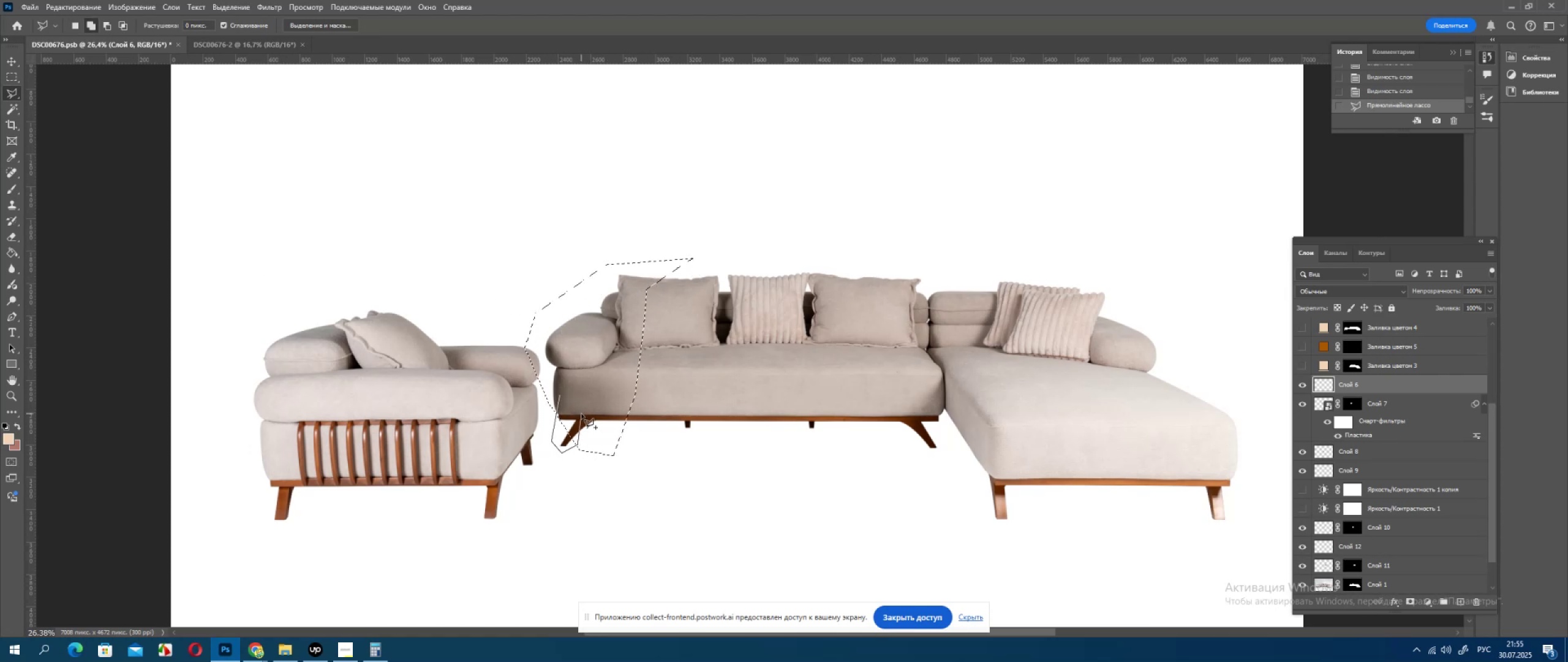 
triple_click([581, 414])
 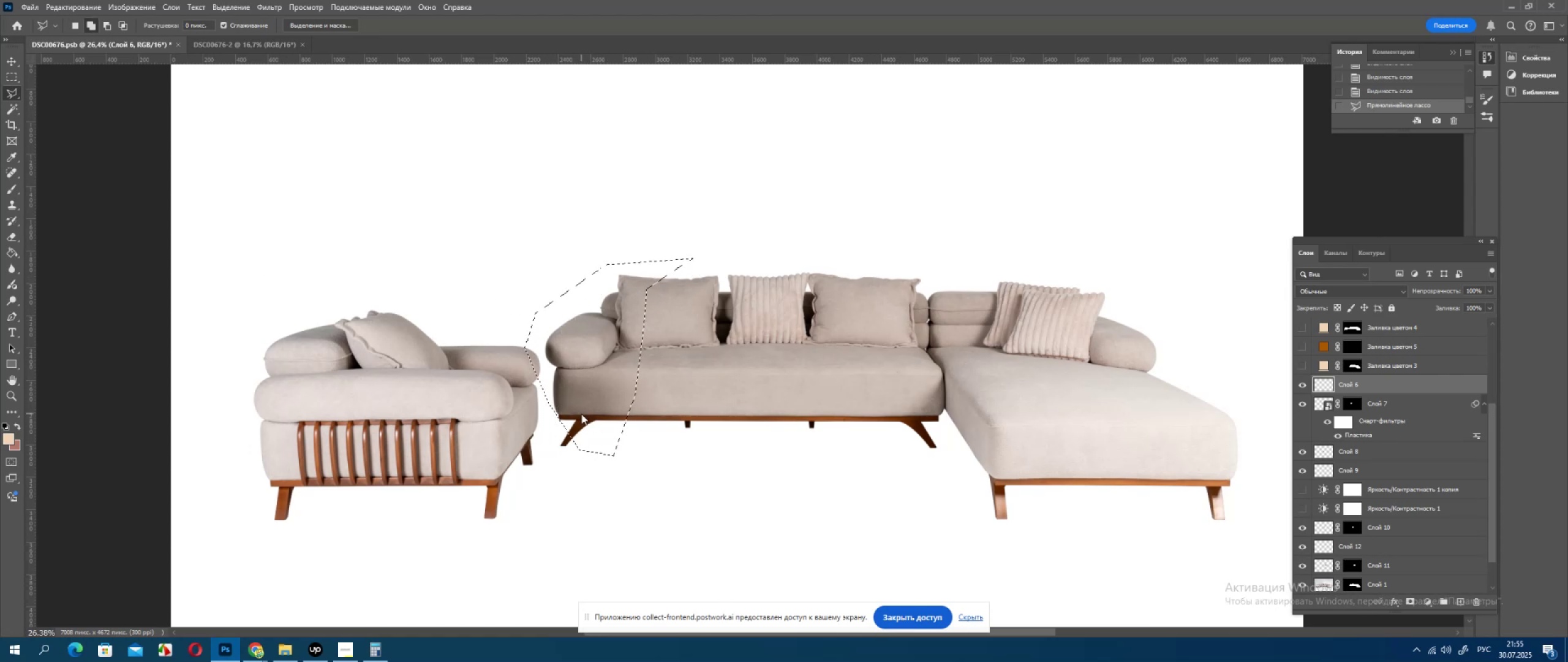 
triple_click([581, 414])
 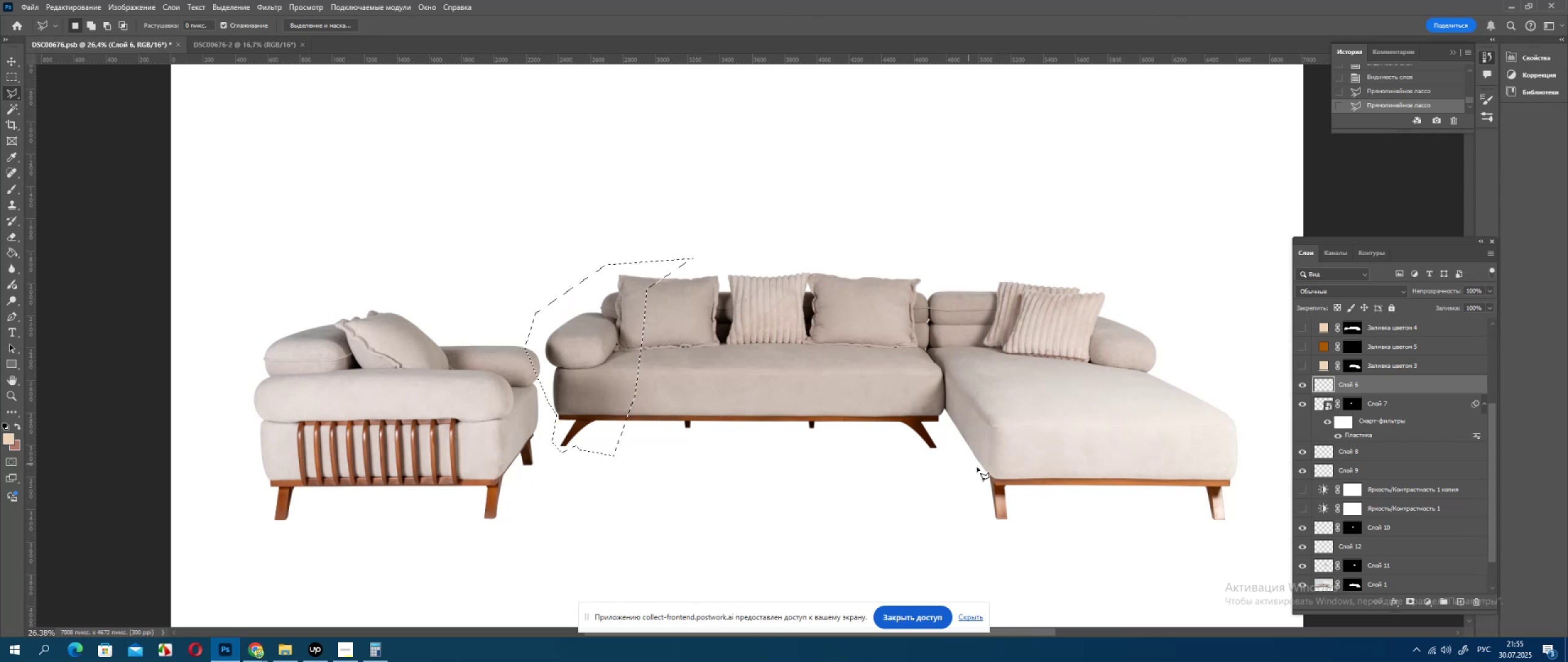 
wait(6.39)
 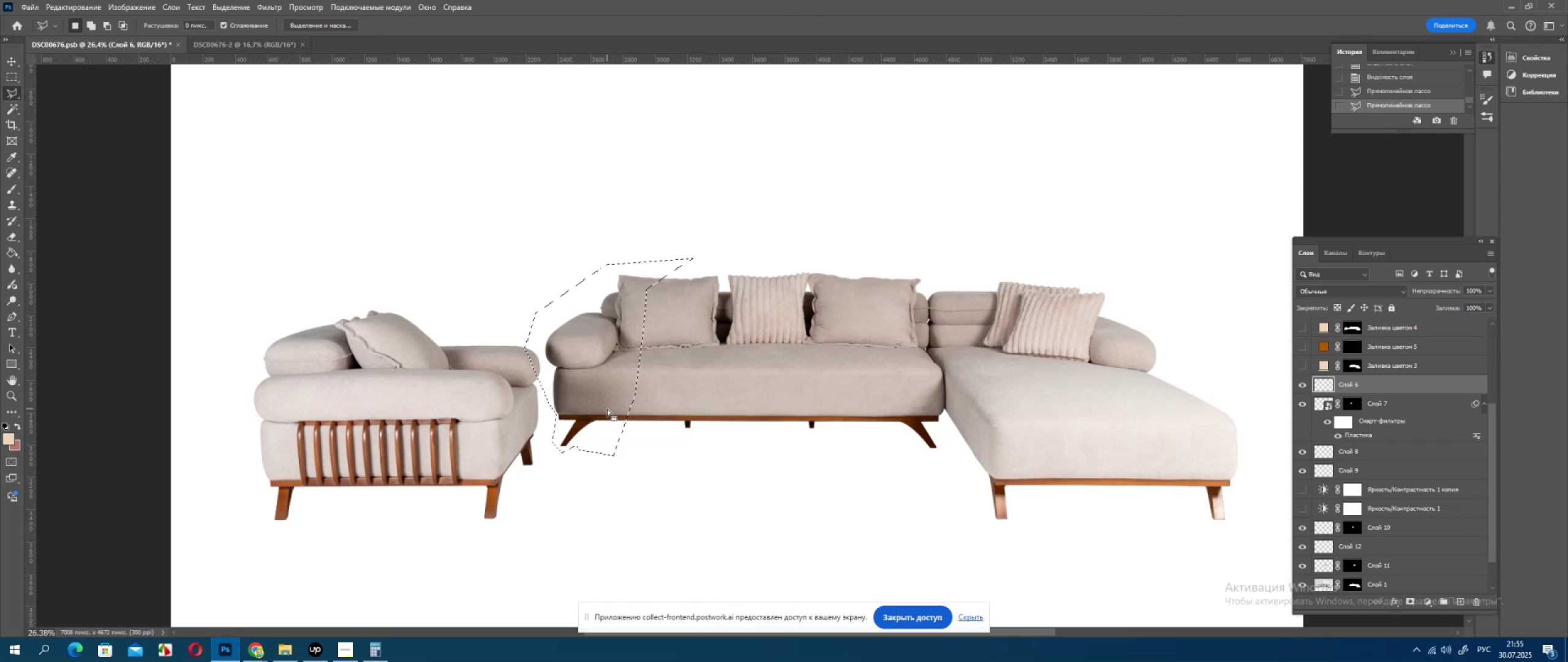 
left_click([1428, 607])
 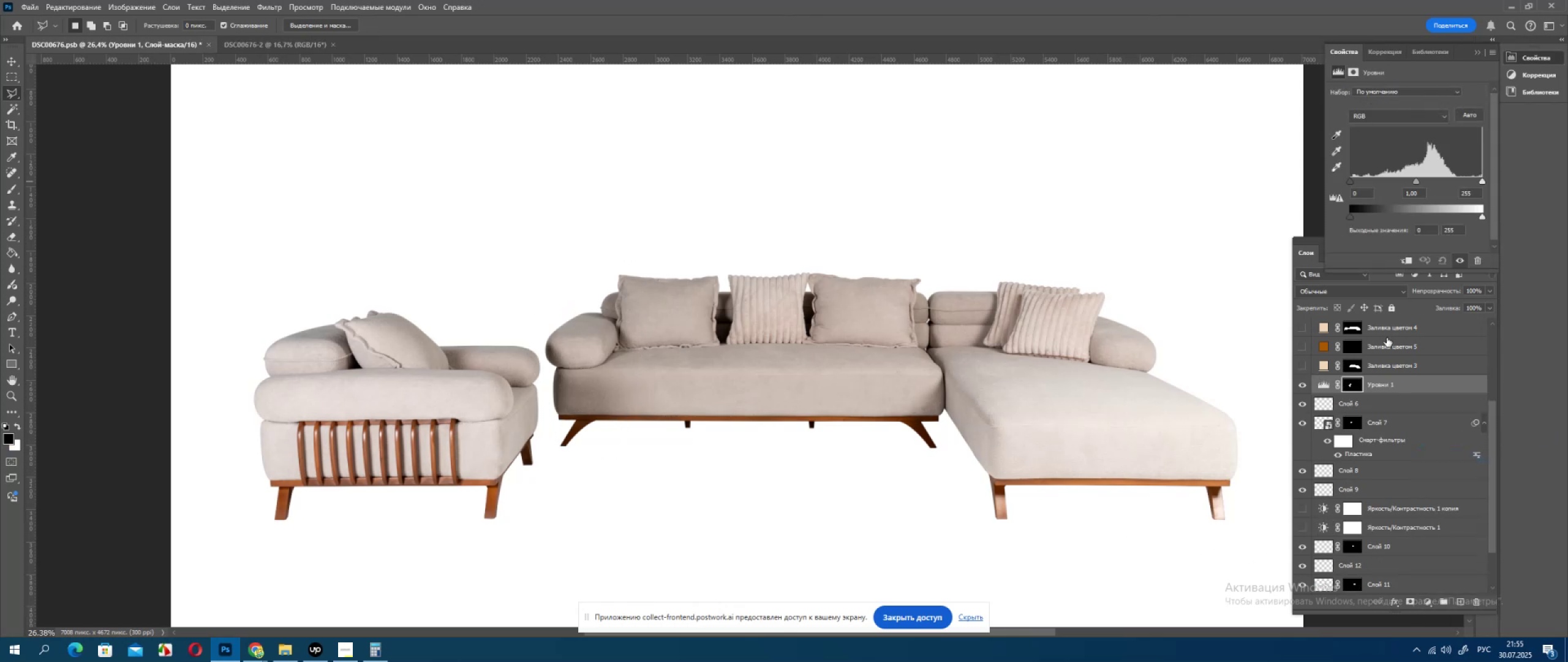 
hold_key(key=AltLeft, duration=0.84)
 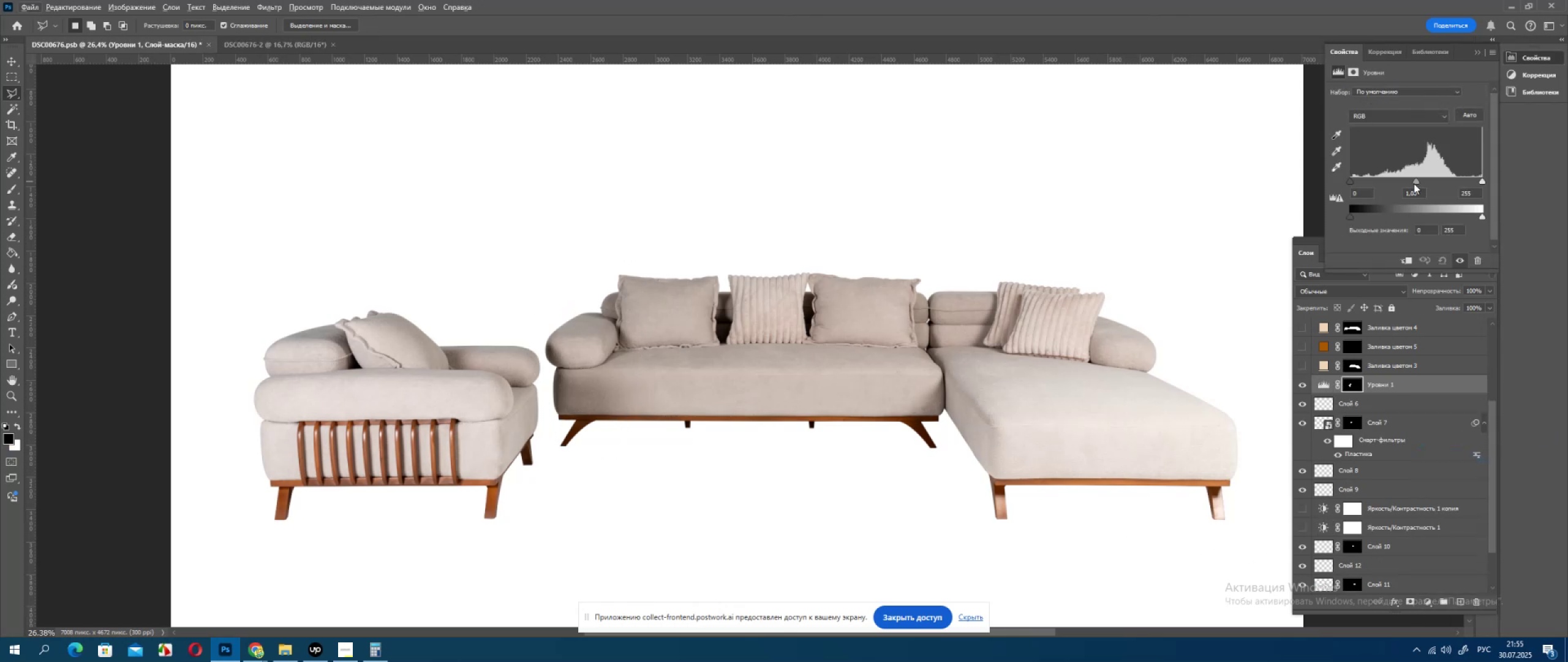 
left_click_drag(start_coordinate=[1412, 181], to_coordinate=[1404, 184])
 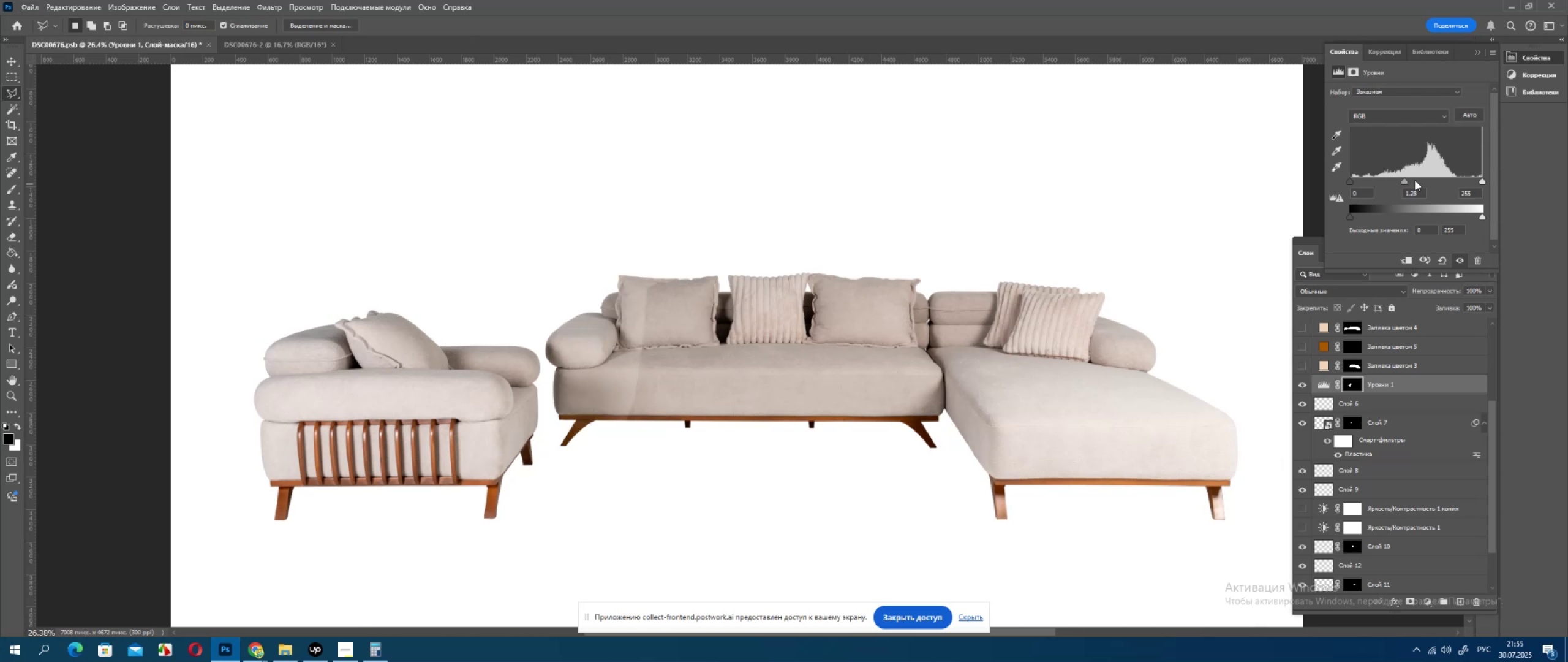 
left_click([1415, 180])
 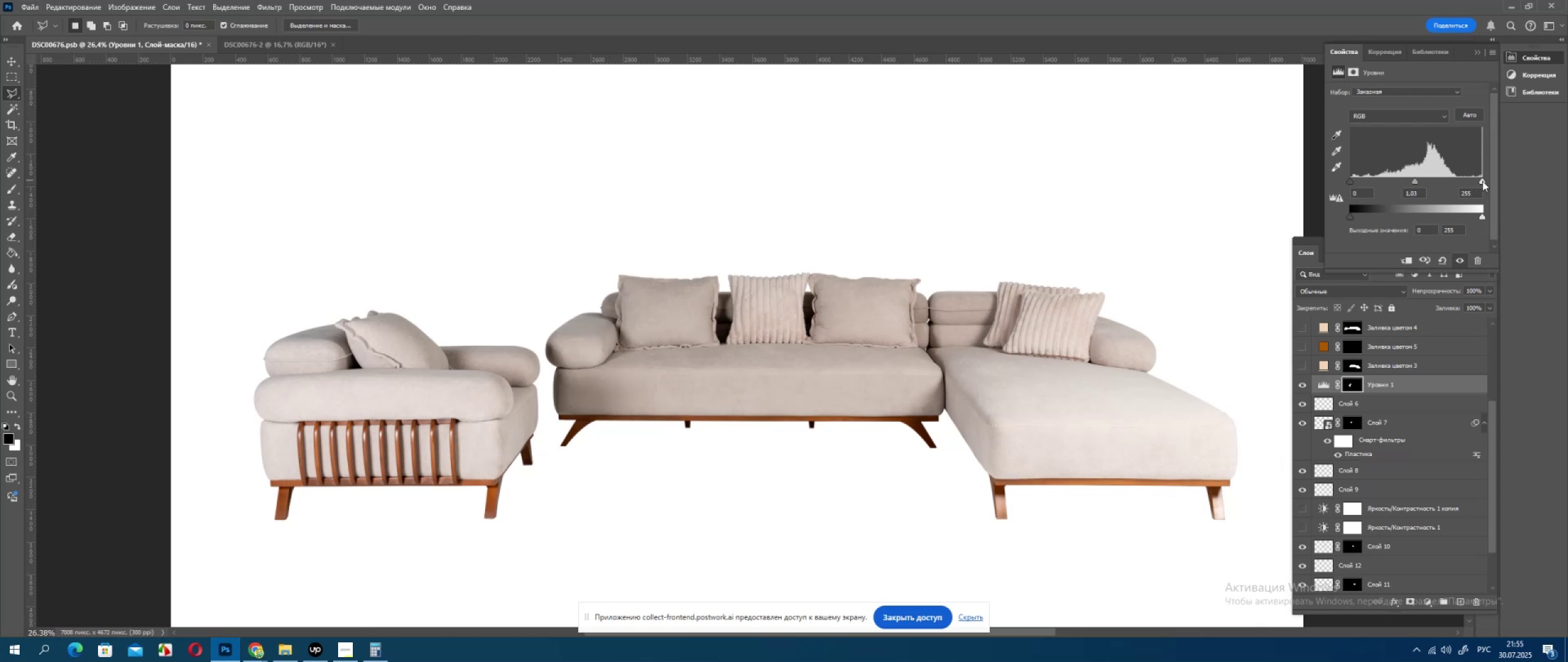 
left_click_drag(start_coordinate=[1479, 181], to_coordinate=[1472, 181])
 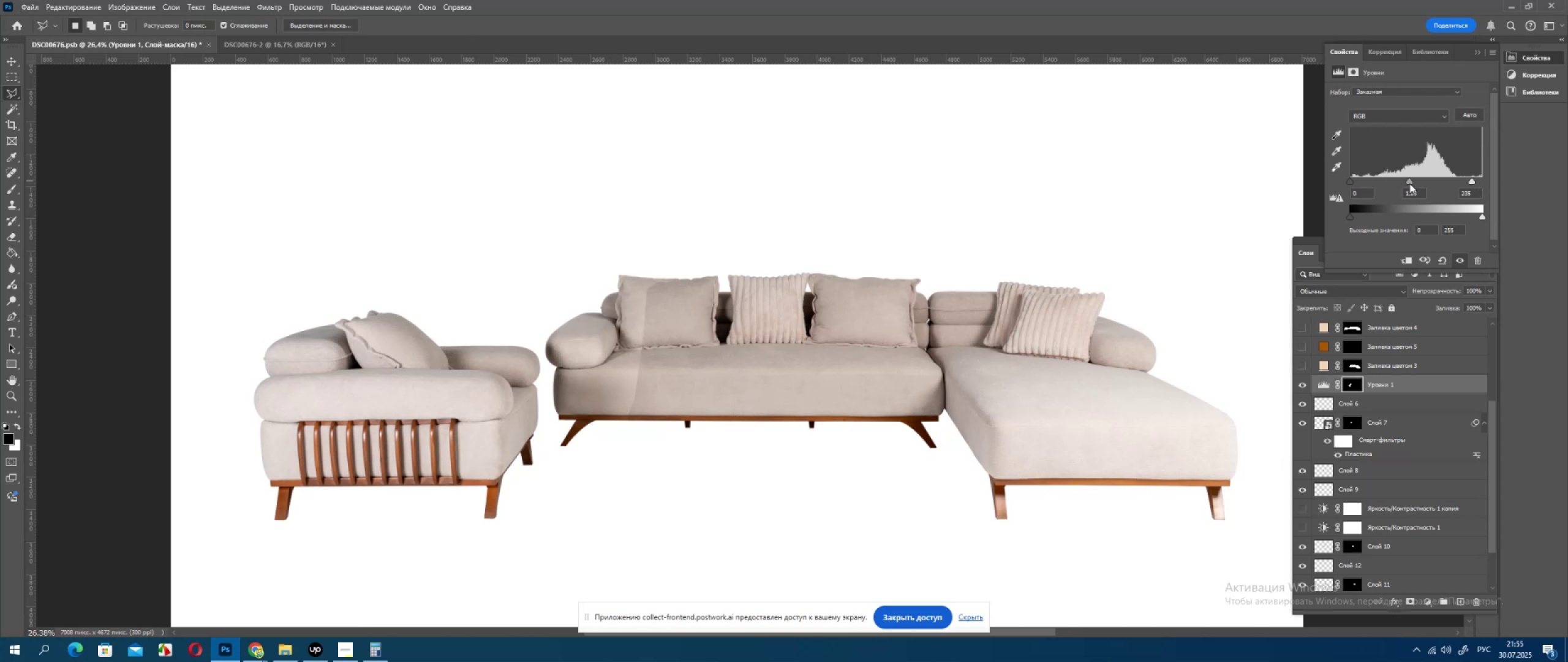 
left_click_drag(start_coordinate=[1409, 183], to_coordinate=[1405, 183])
 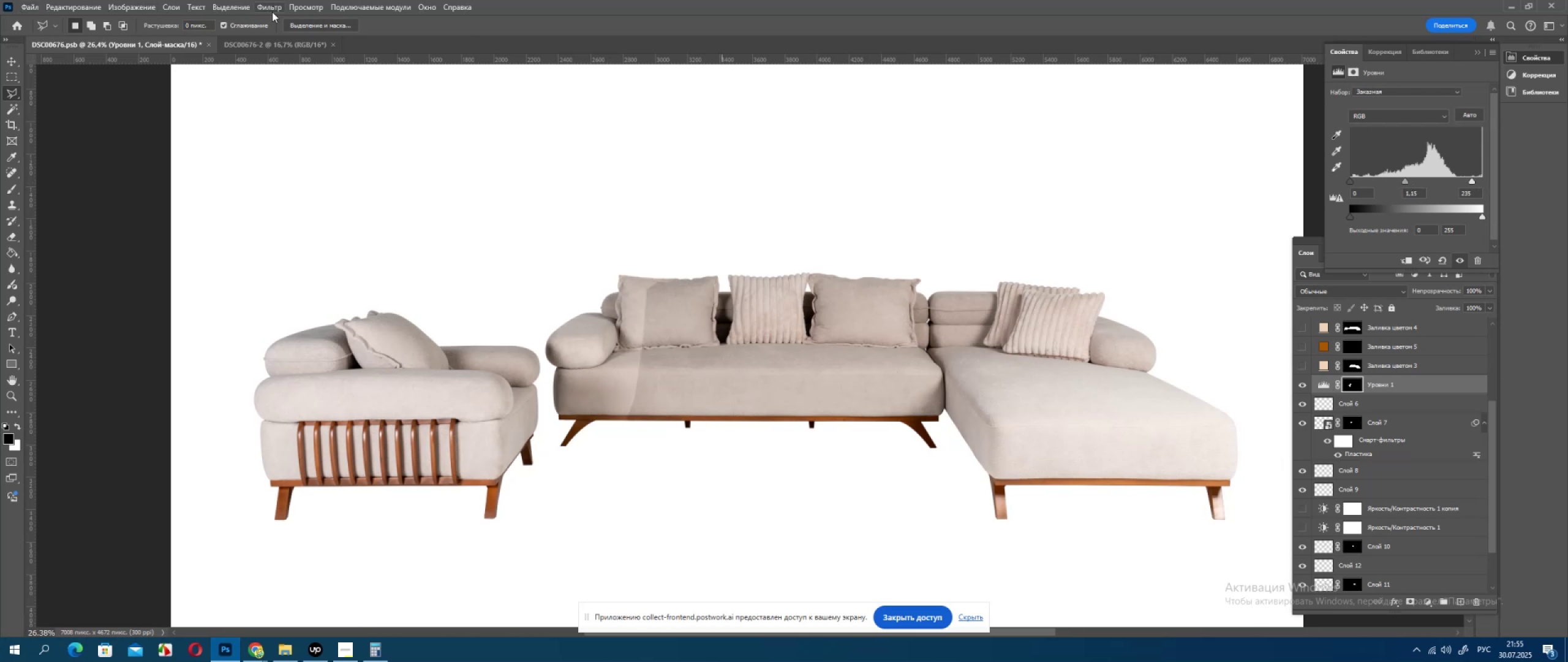 
left_click([273, 11])
 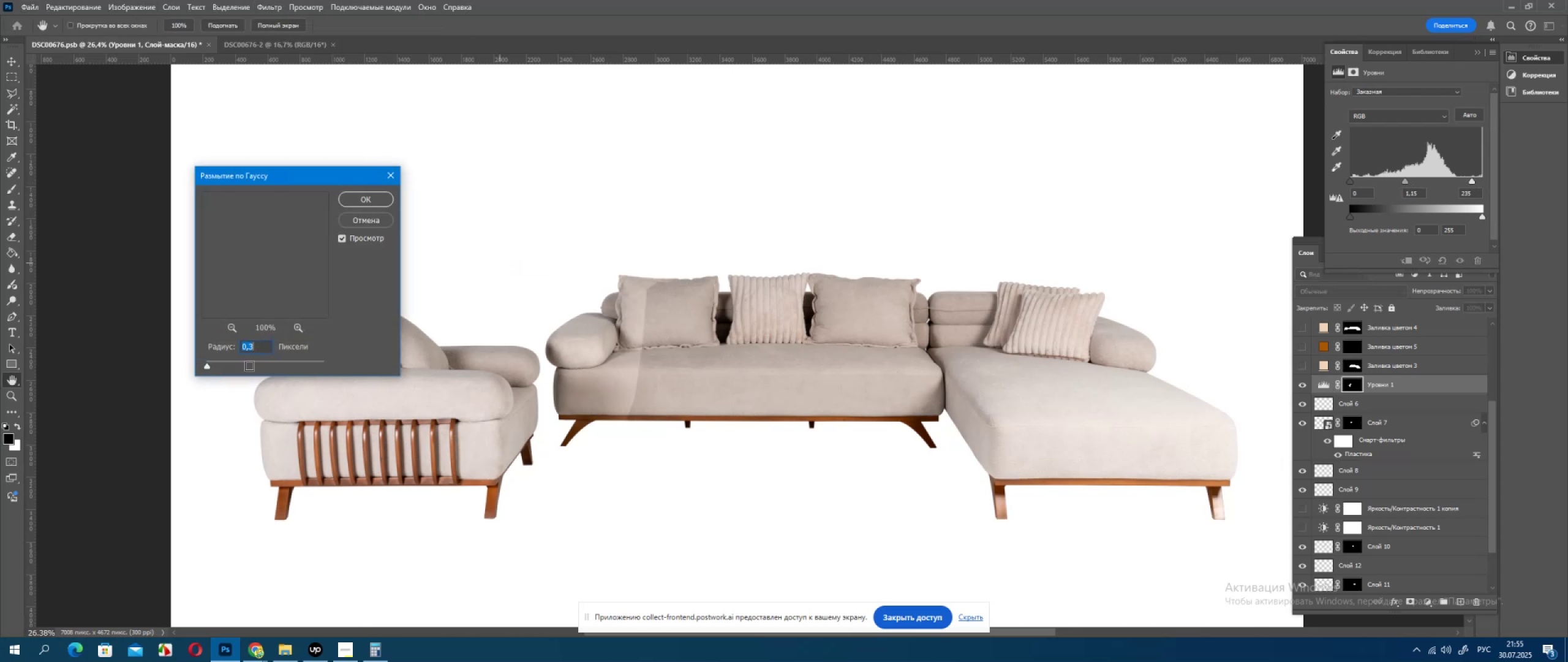 
left_click([238, 363])
 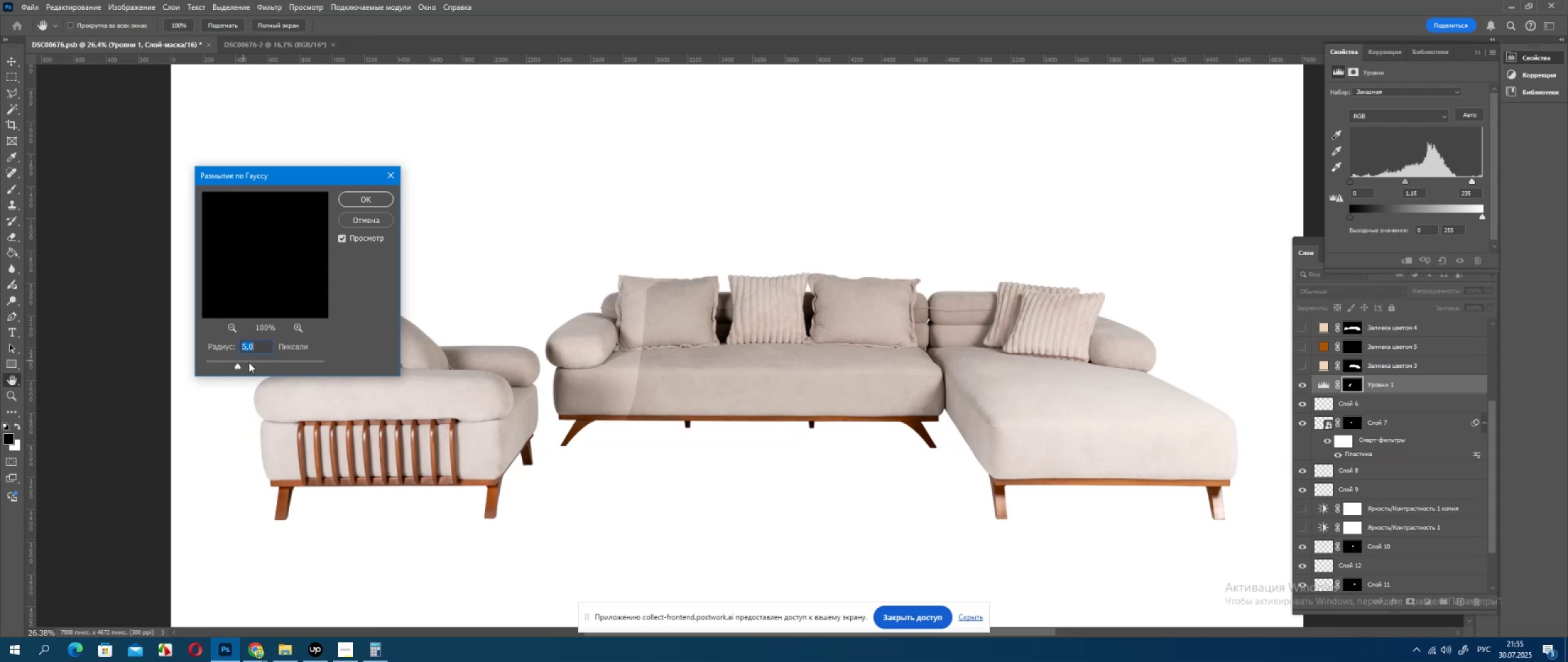 
left_click([254, 363])
 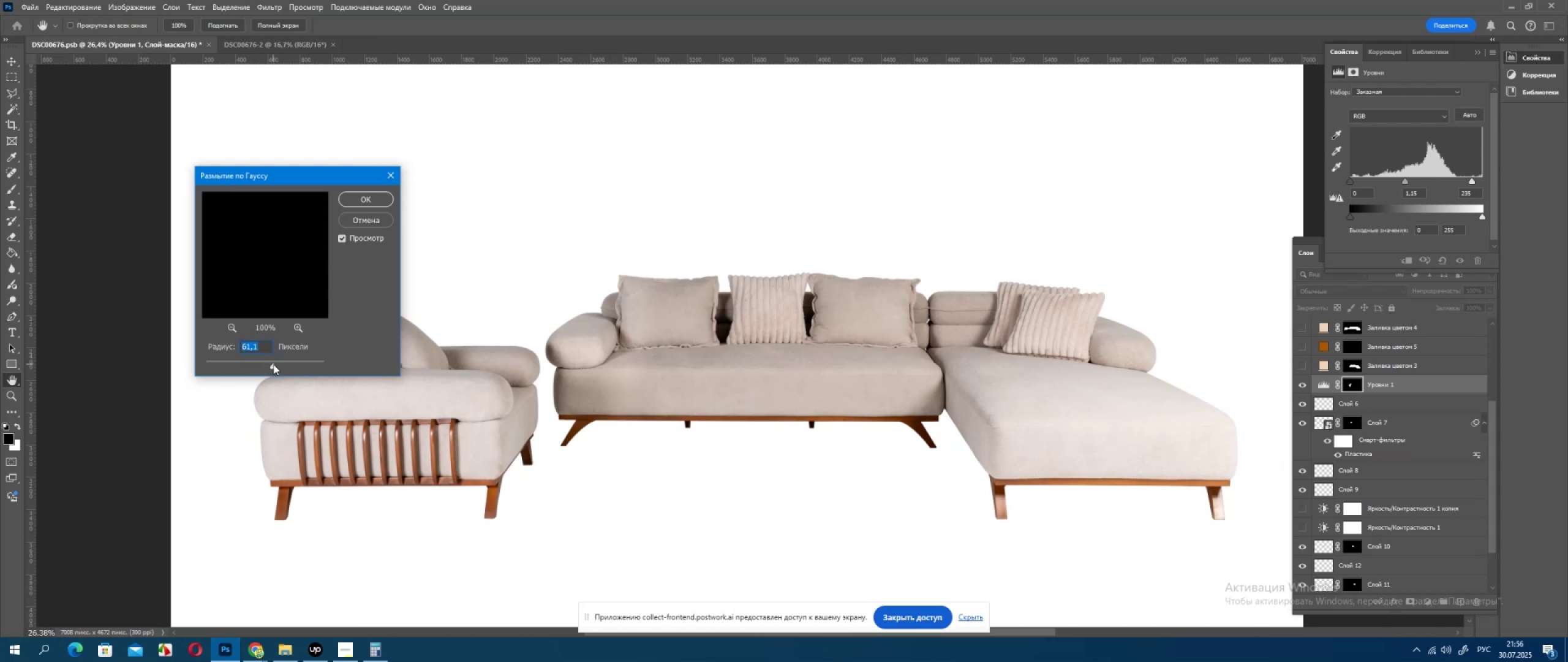 
wait(5.17)
 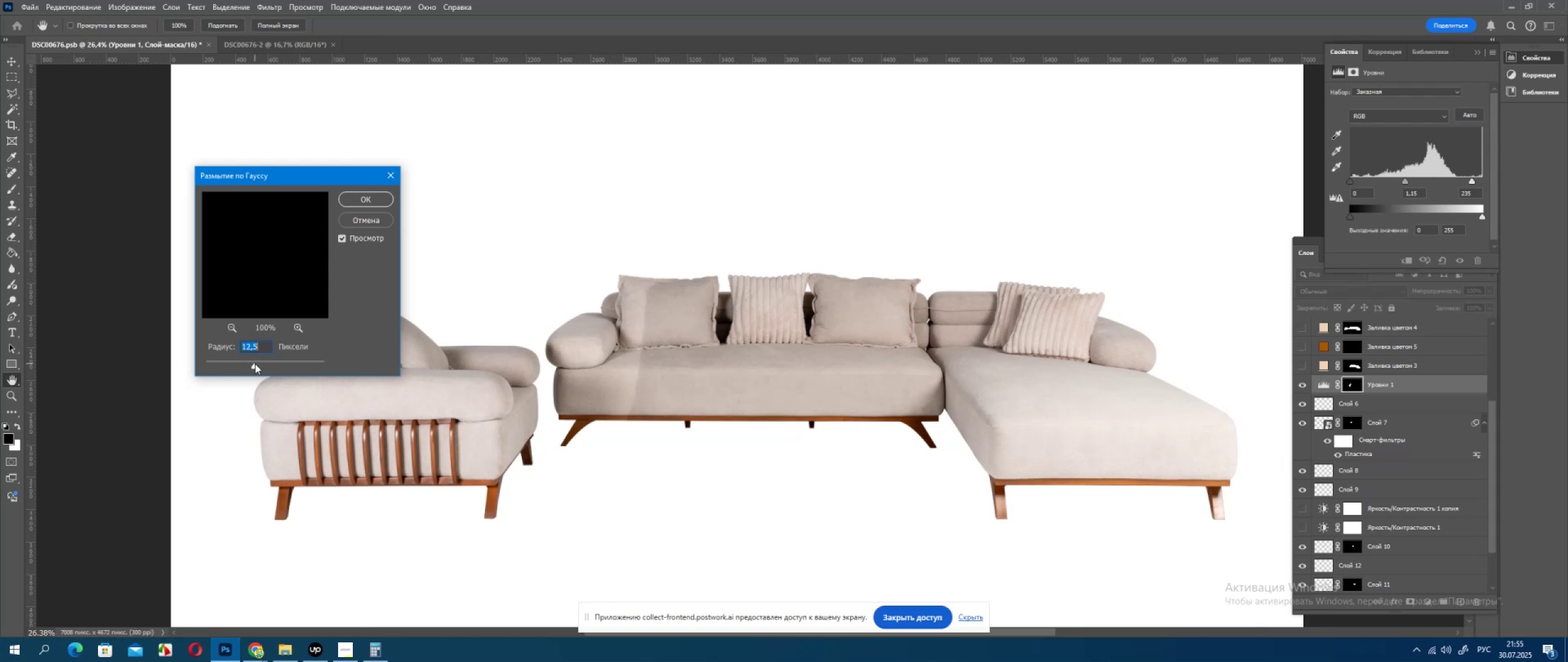 
left_click([278, 363])
 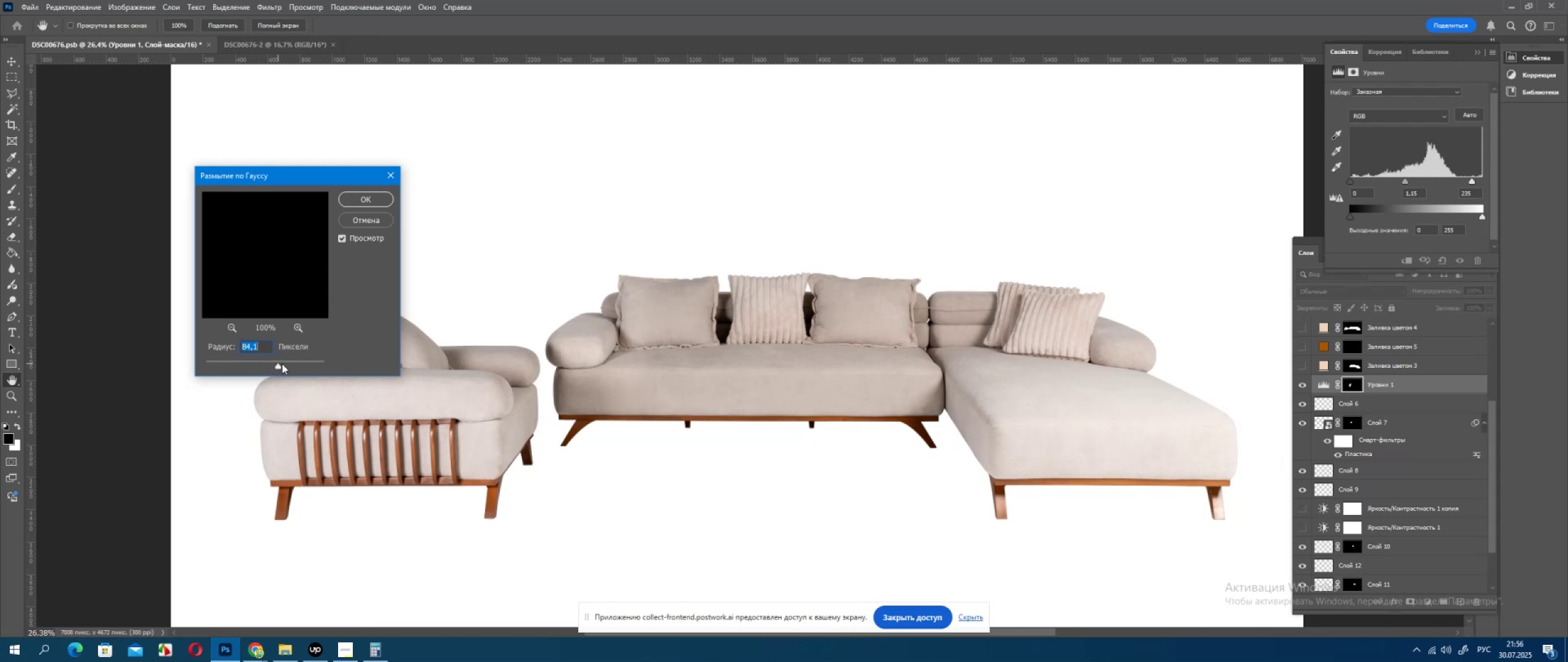 
left_click([284, 363])
 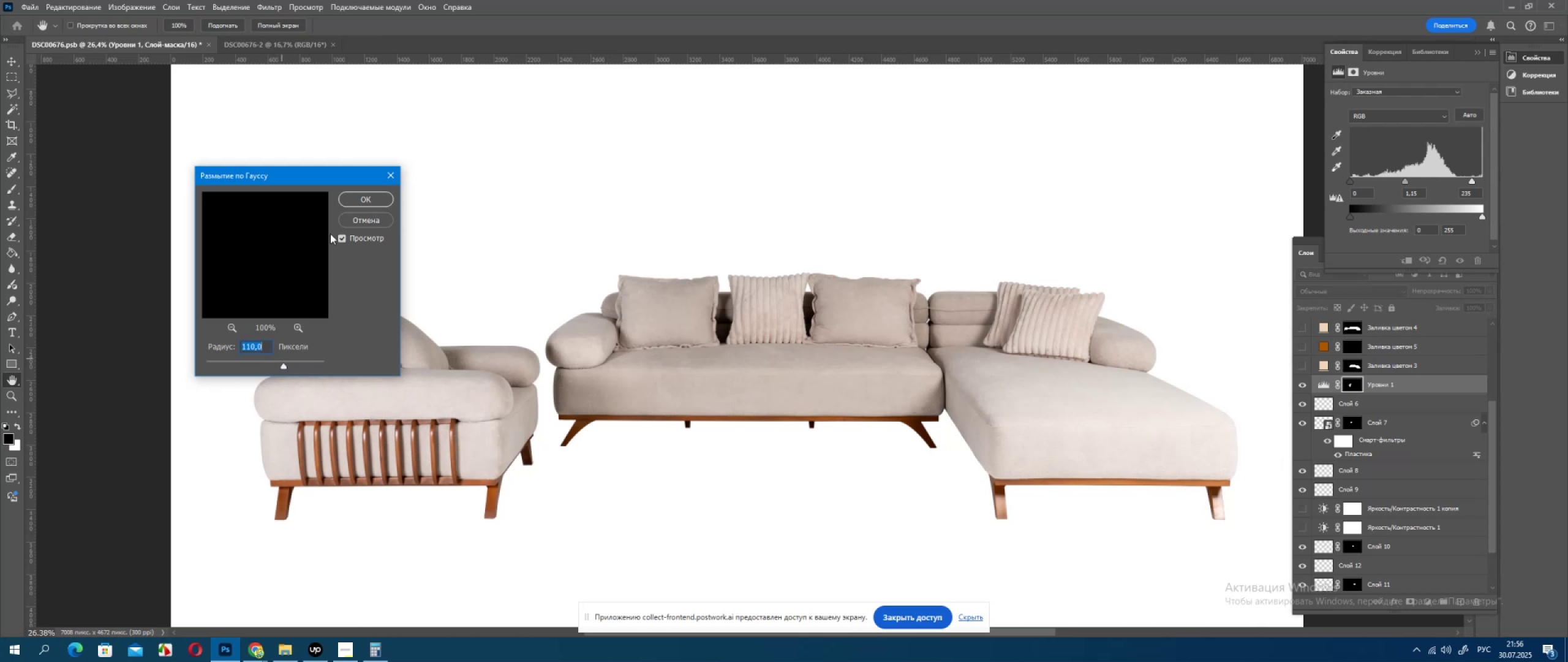 
left_click([353, 198])
 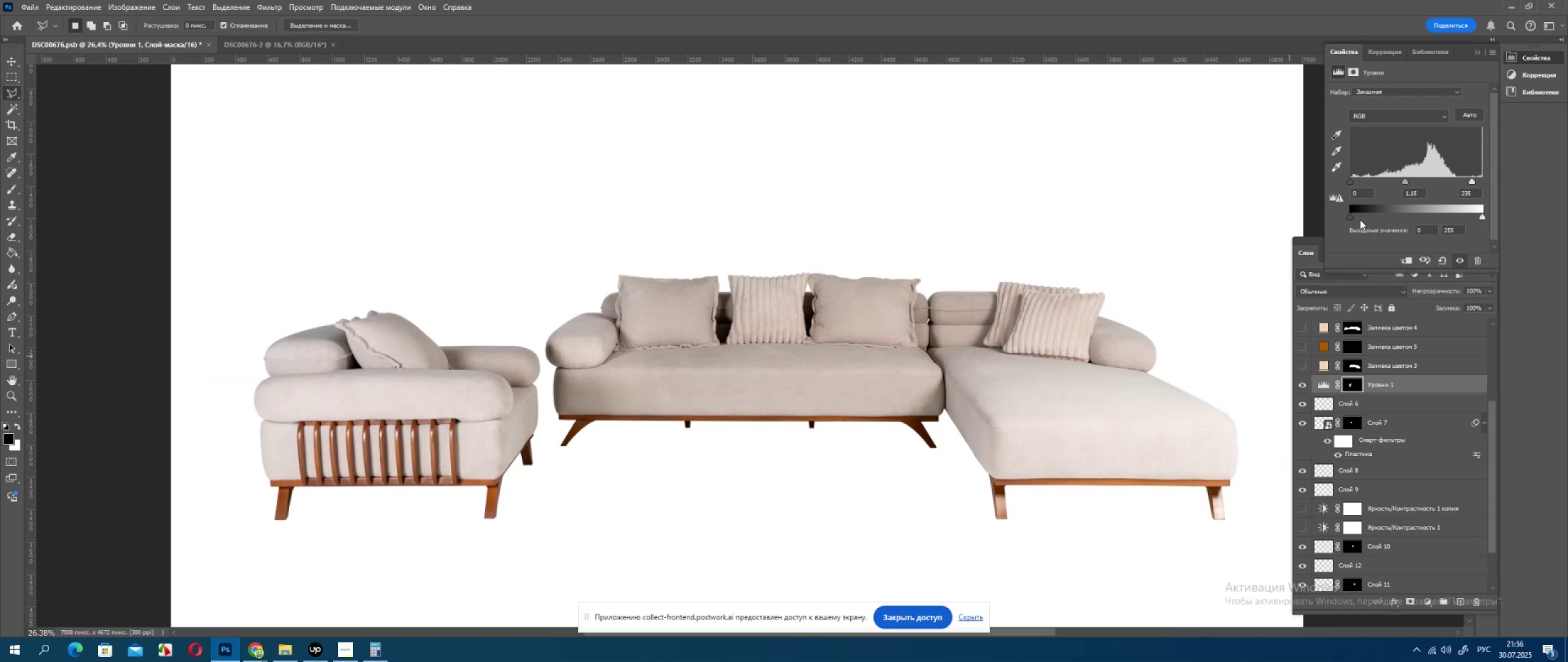 
left_click_drag(start_coordinate=[1349, 219], to_coordinate=[1357, 221])
 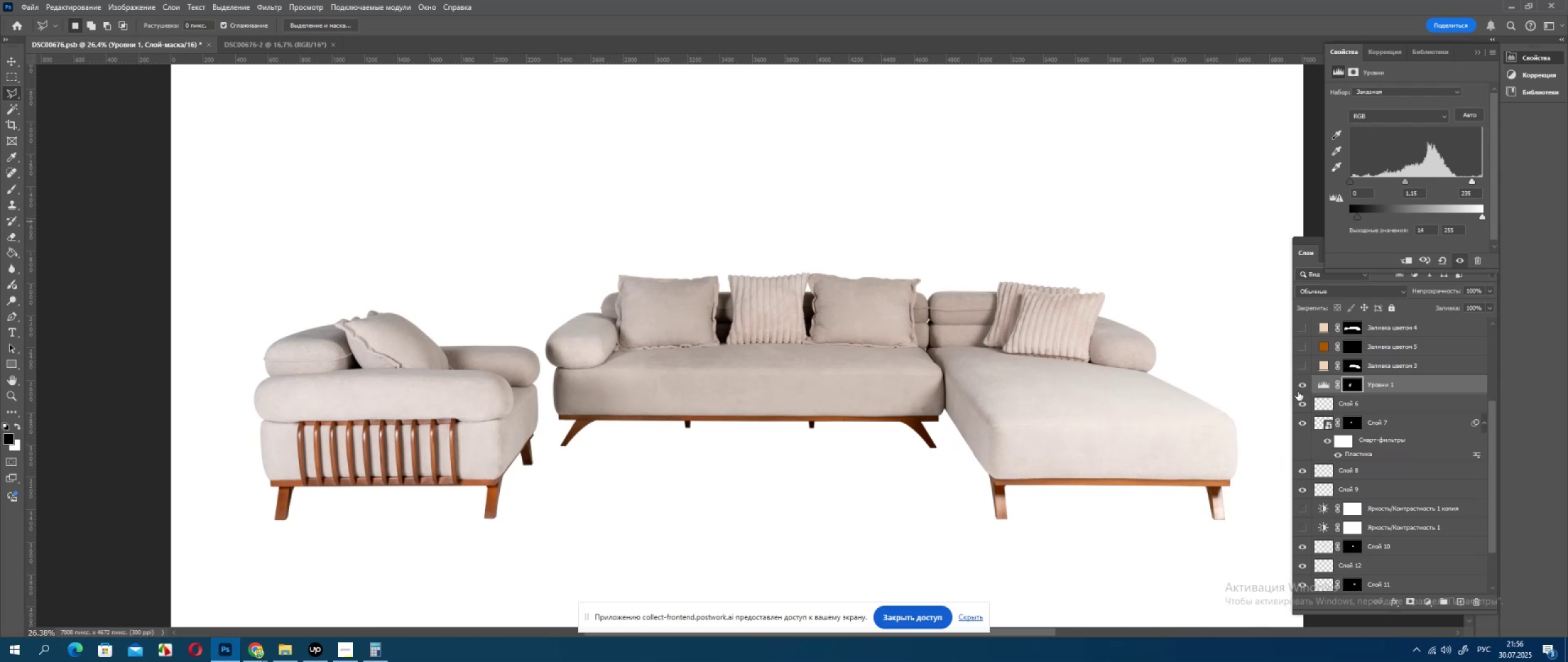 
left_click([1298, 389])
 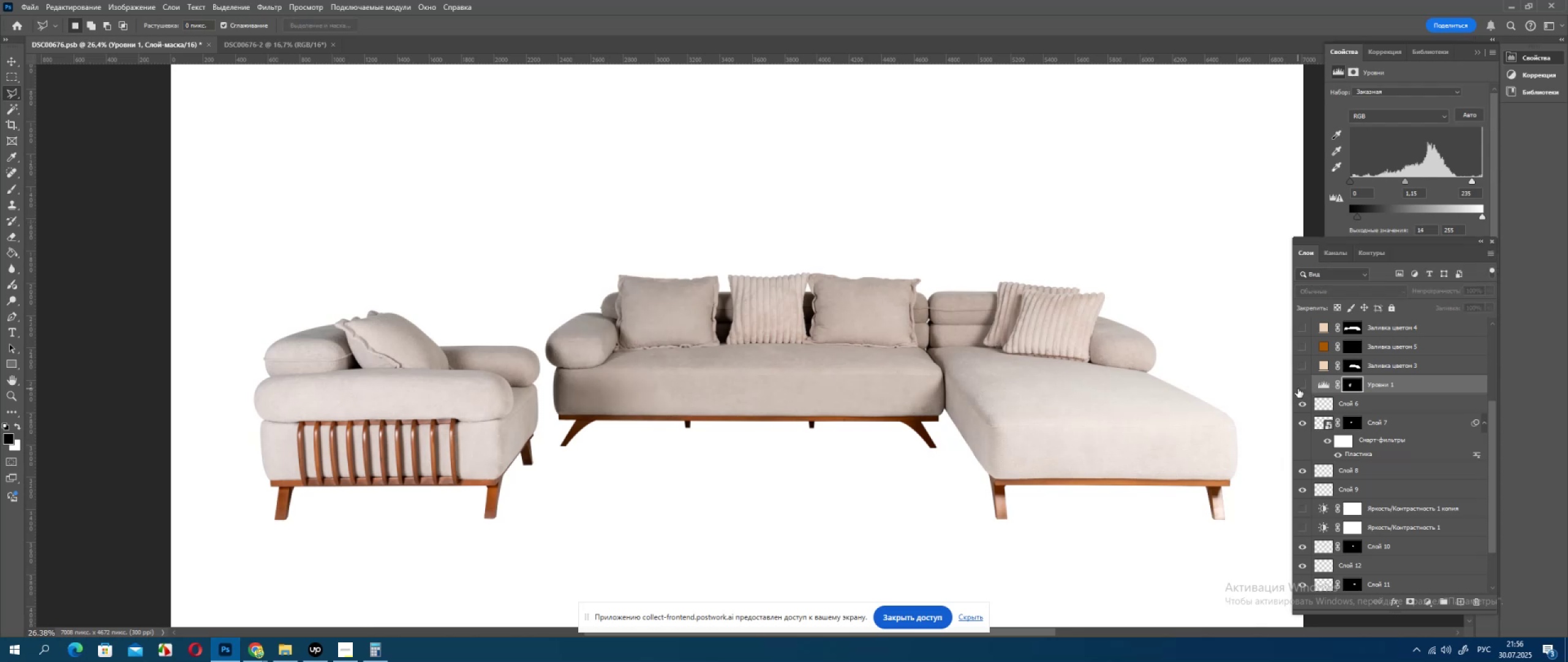 
left_click([1298, 389])
 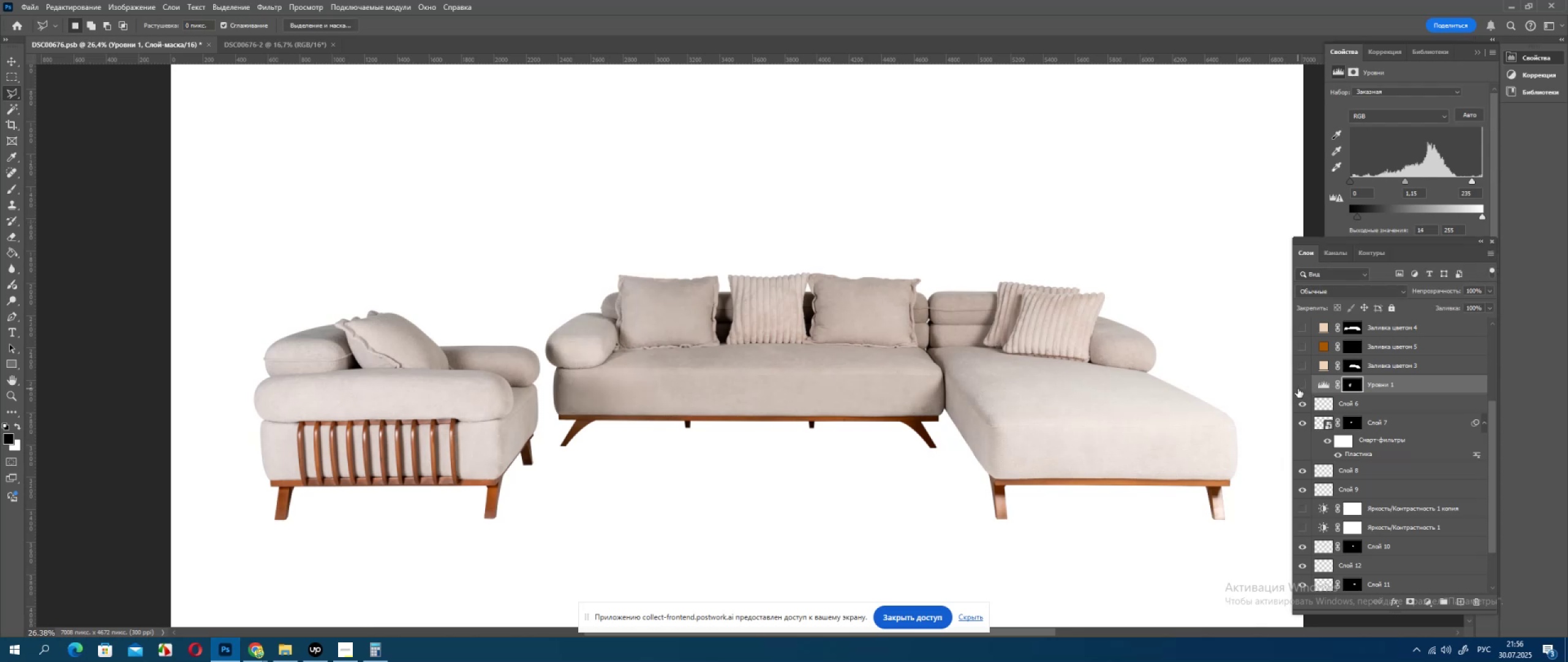 
double_click([1298, 389])
 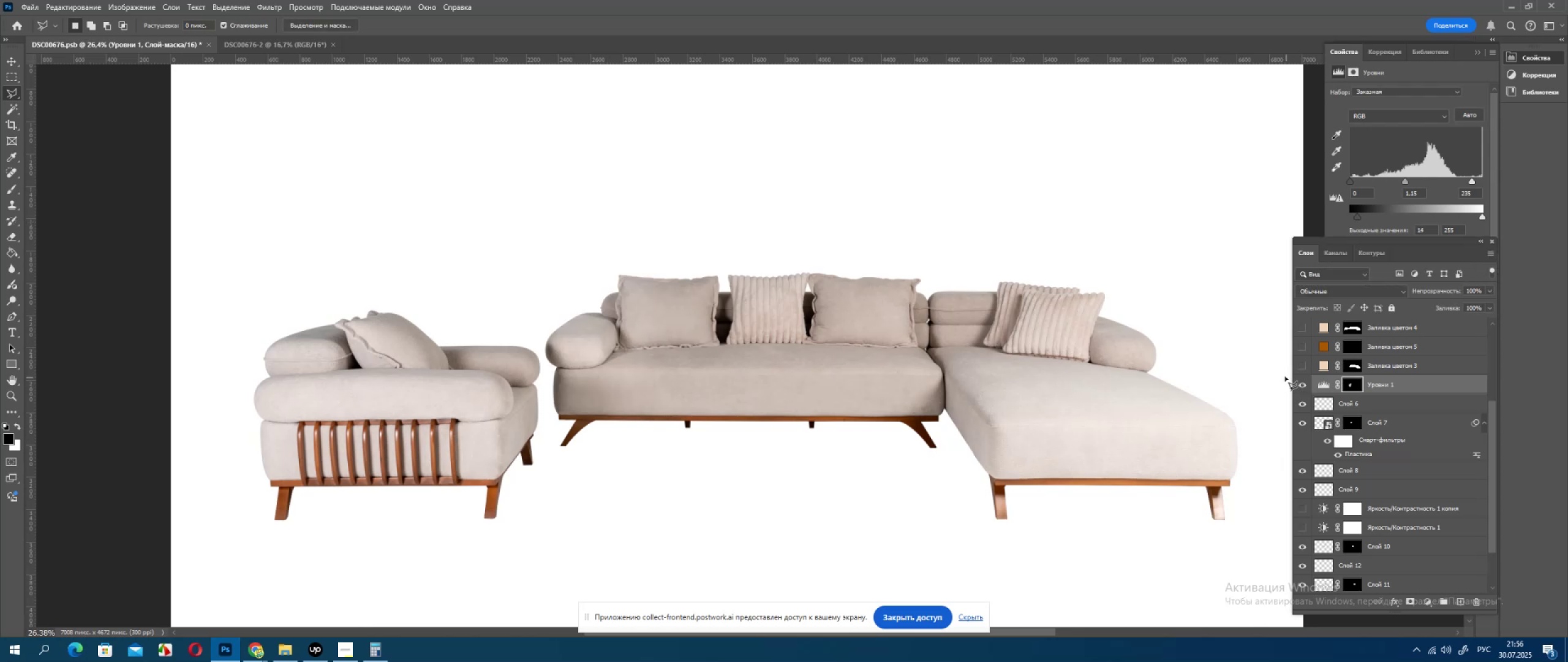 
key(Alt+AltLeft)
 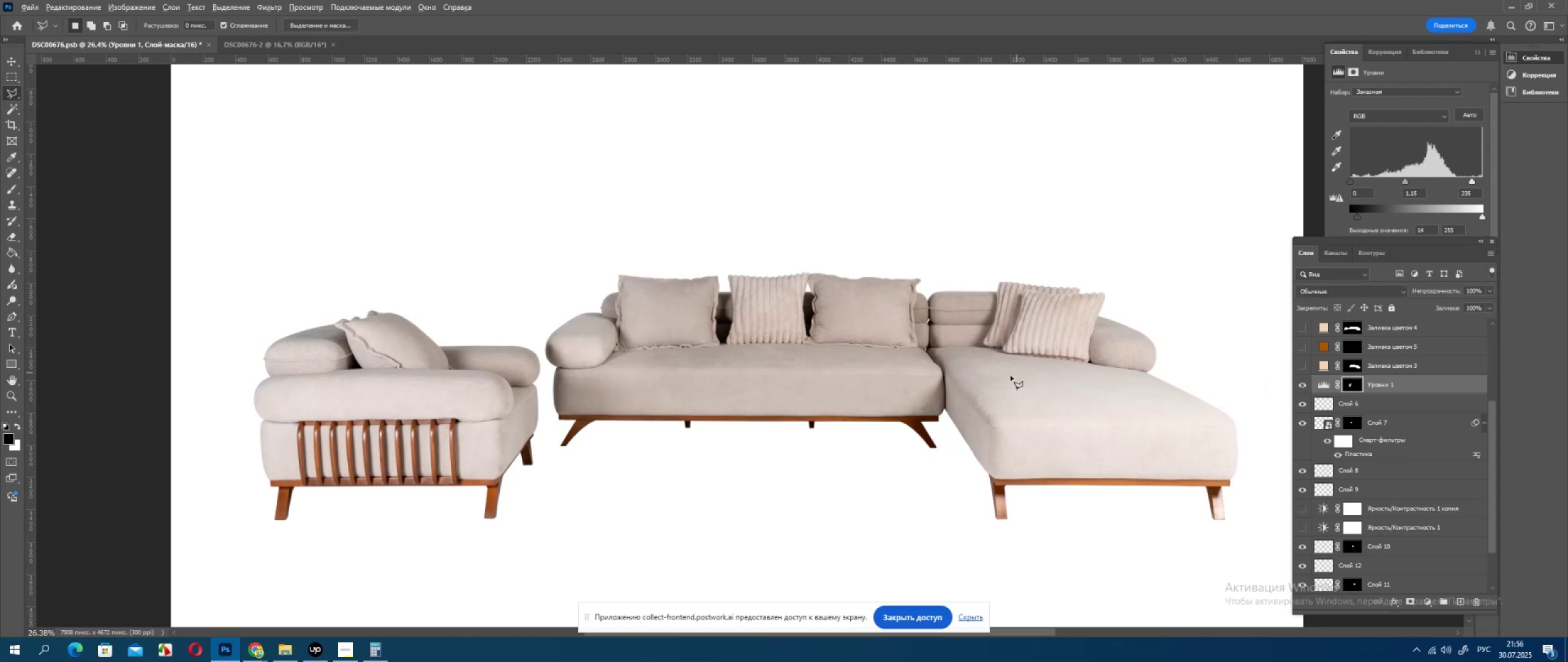 
scroll: coordinate [1000, 381], scroll_direction: down, amount: 4.0
 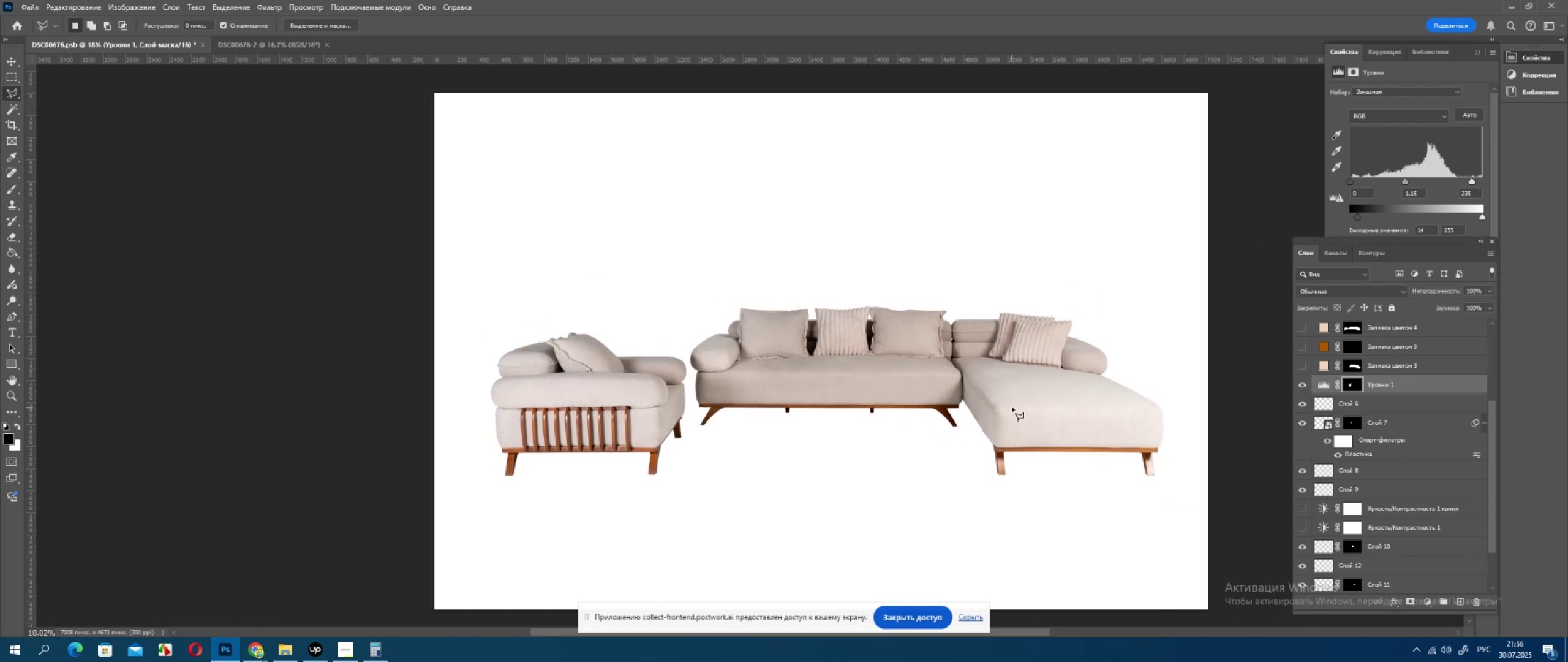 
key(Alt+AltLeft)
 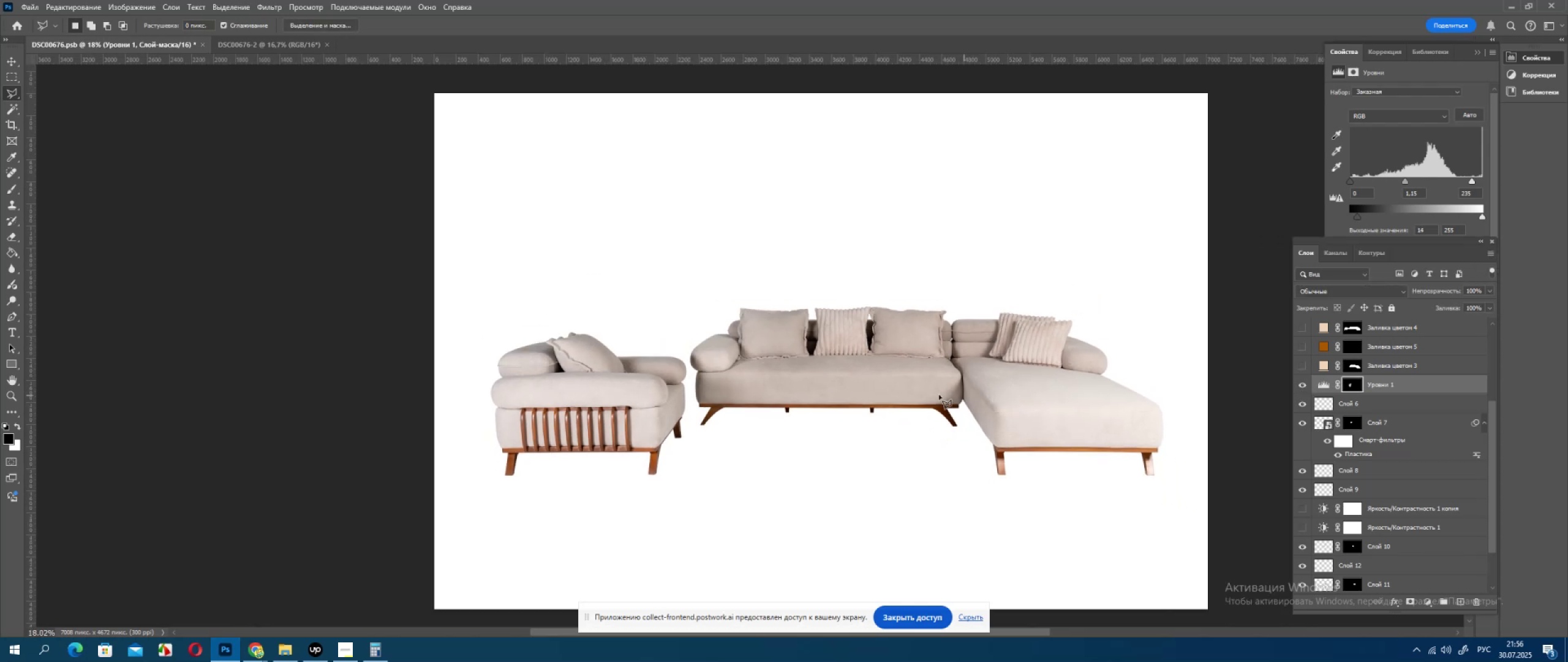 
scroll: coordinate [925, 395], scroll_direction: up, amount: 3.0
 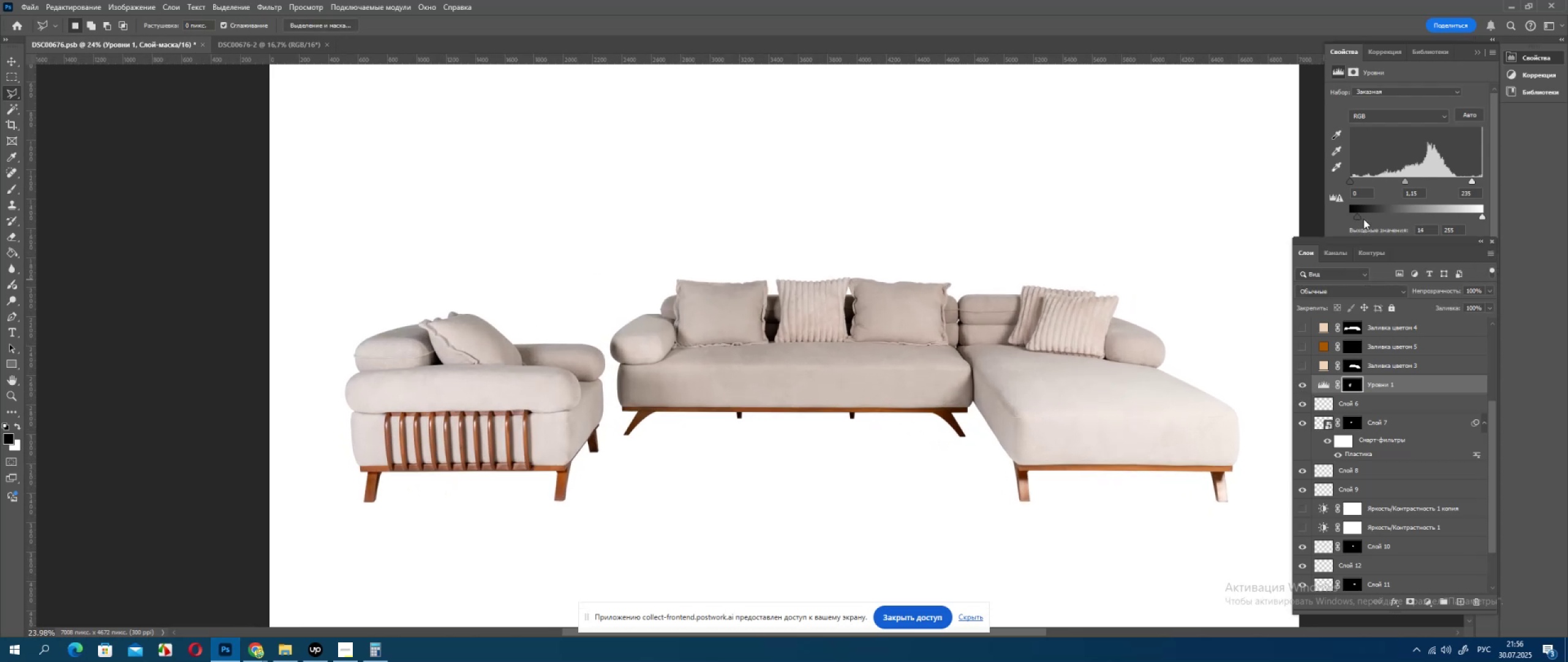 
left_click_drag(start_coordinate=[1356, 216], to_coordinate=[1284, 213])
 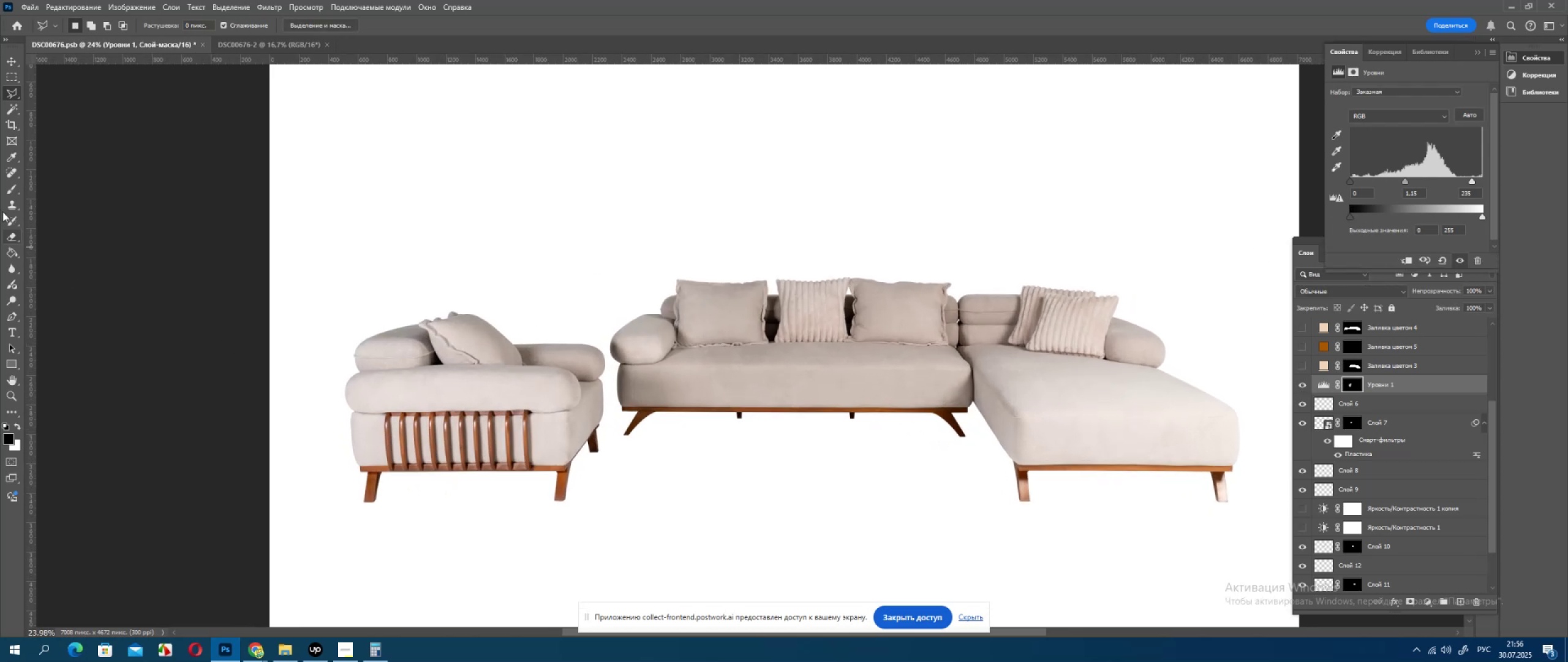 
key(Alt+AltLeft)
 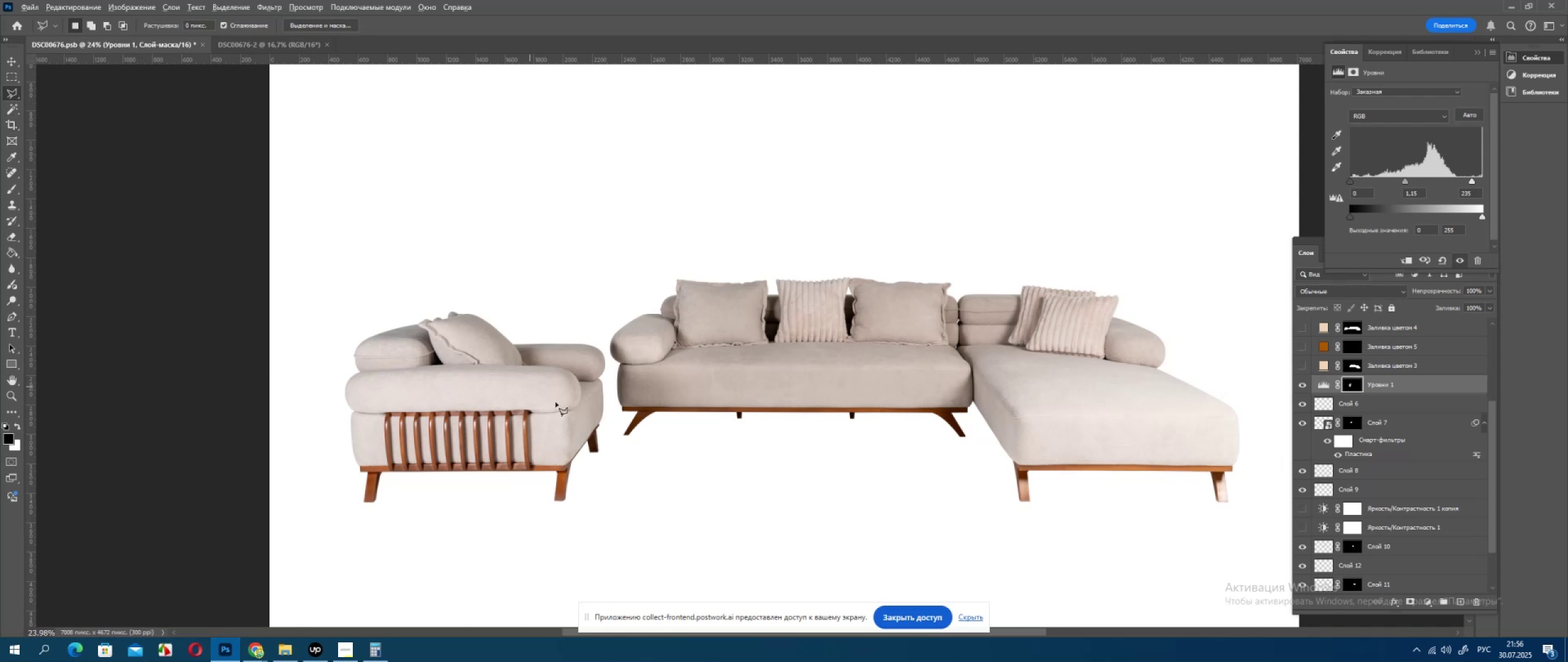 
scroll: coordinate [556, 402], scroll_direction: up, amount: 3.0
 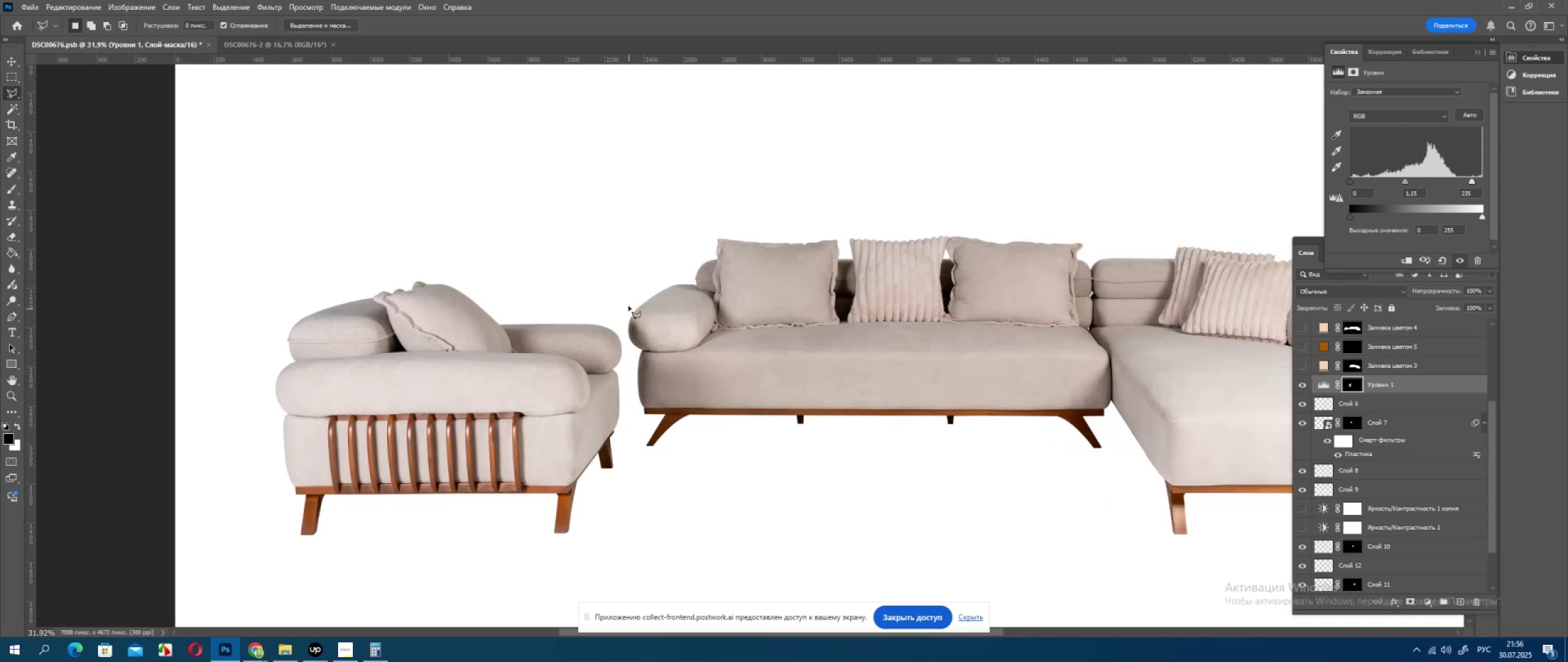 
left_click([629, 303])
 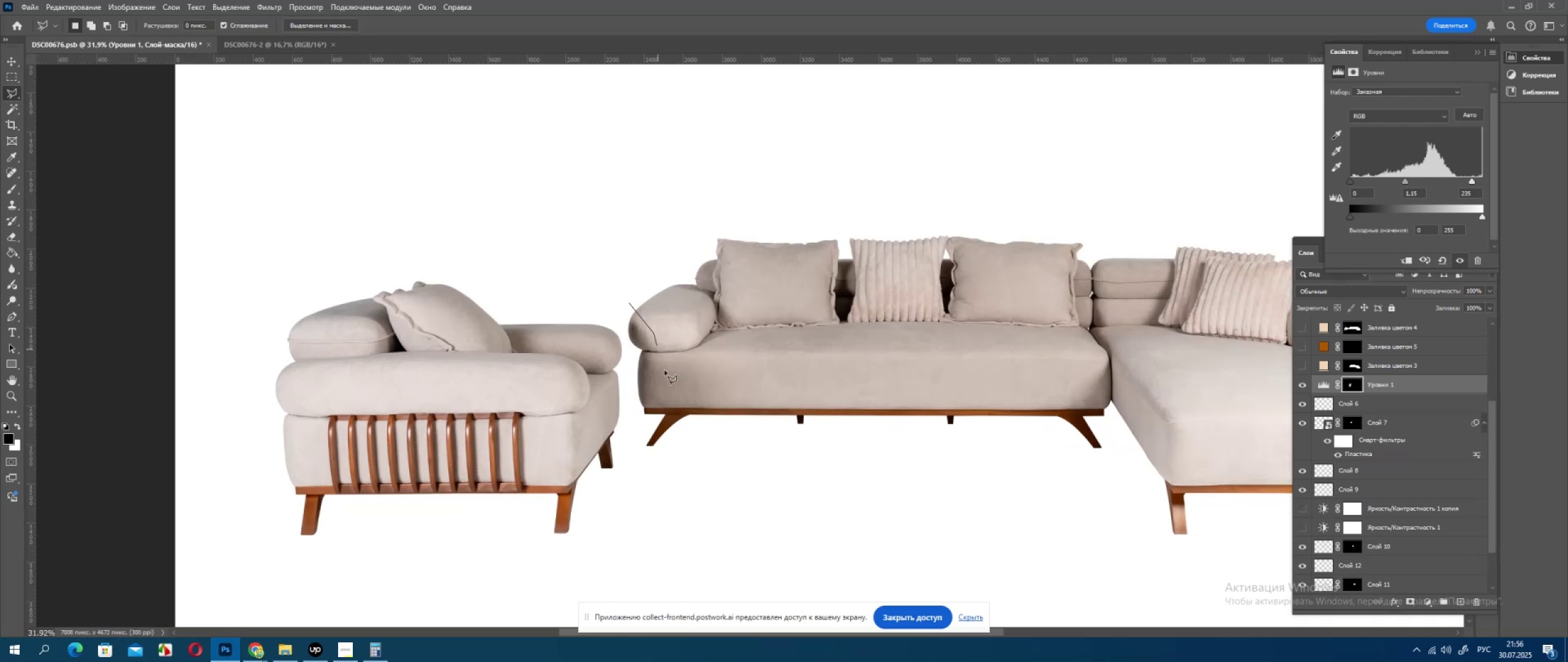 
left_click_drag(start_coordinate=[672, 414], to_coordinate=[674, 418])
 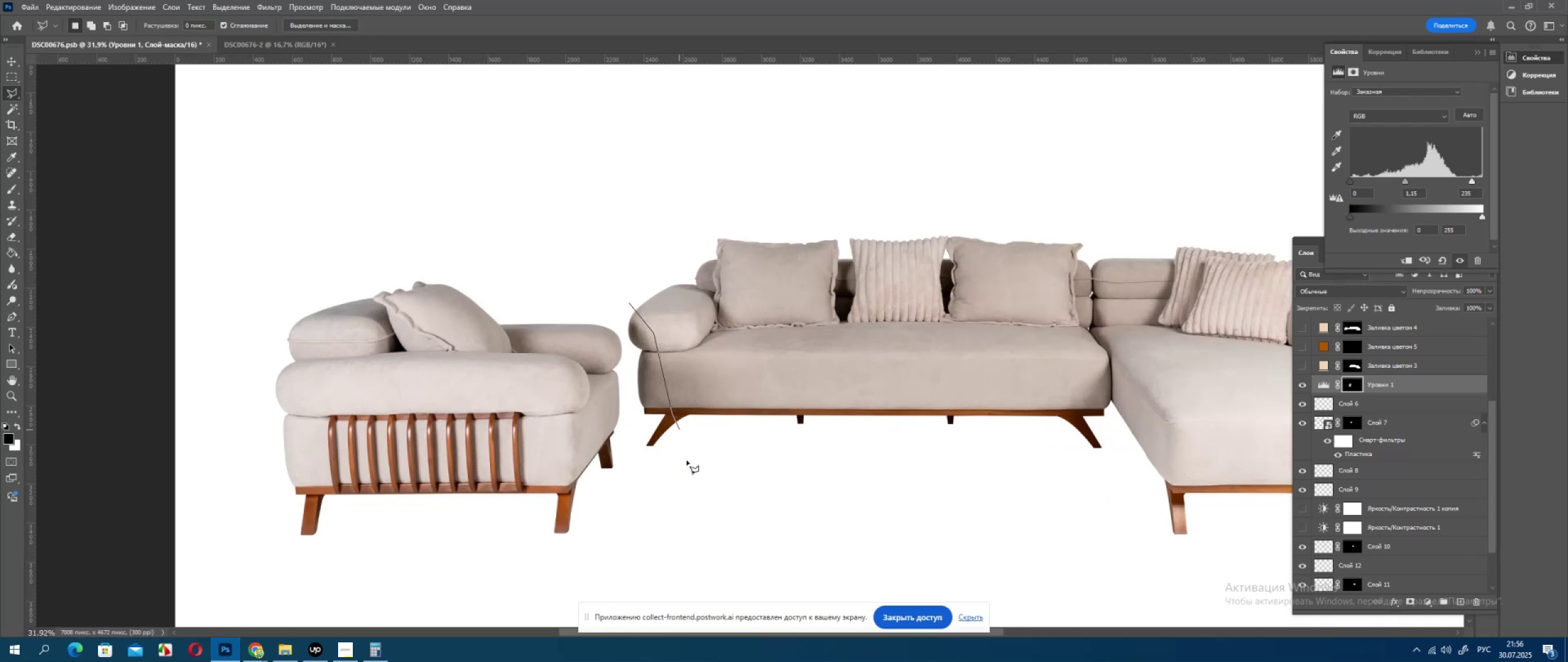 
left_click_drag(start_coordinate=[688, 469], to_coordinate=[677, 484])
 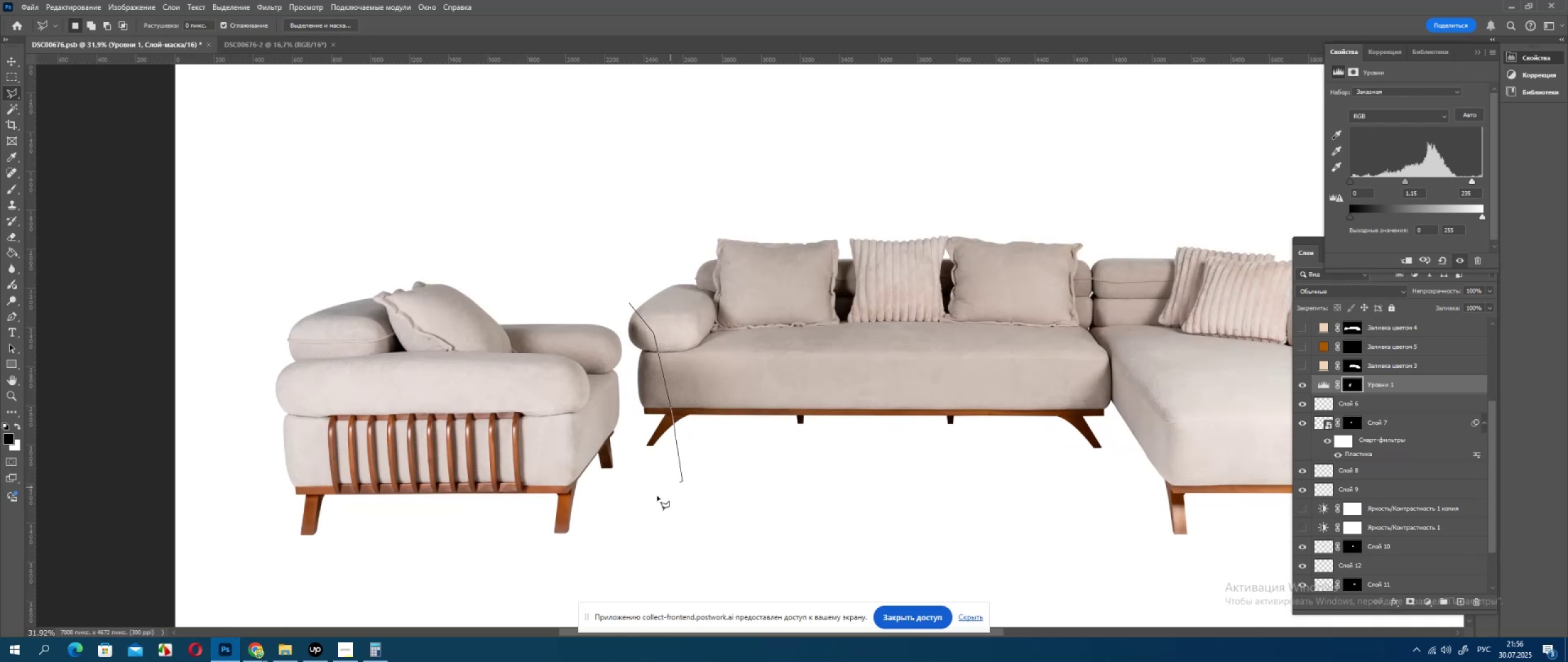 
left_click_drag(start_coordinate=[657, 496], to_coordinate=[645, 484])
 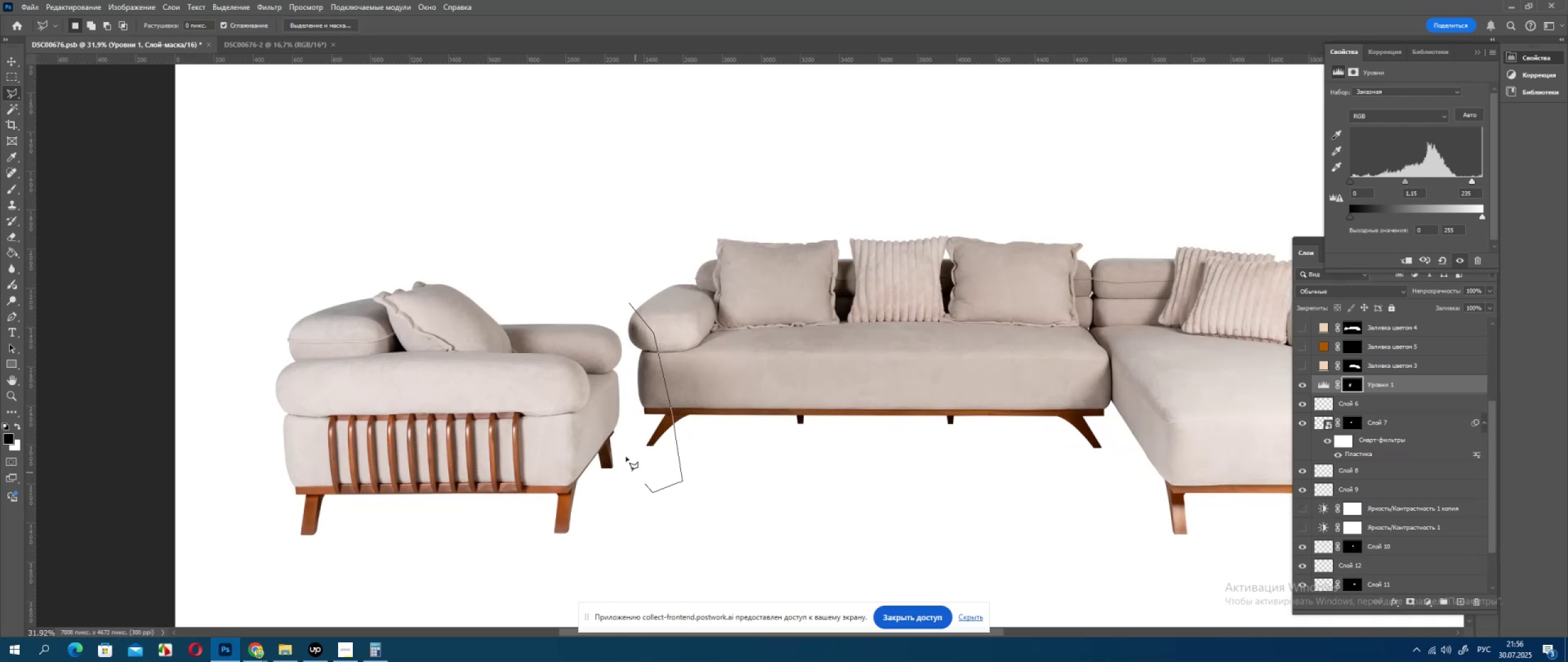 
left_click_drag(start_coordinate=[626, 455], to_coordinate=[614, 433])
 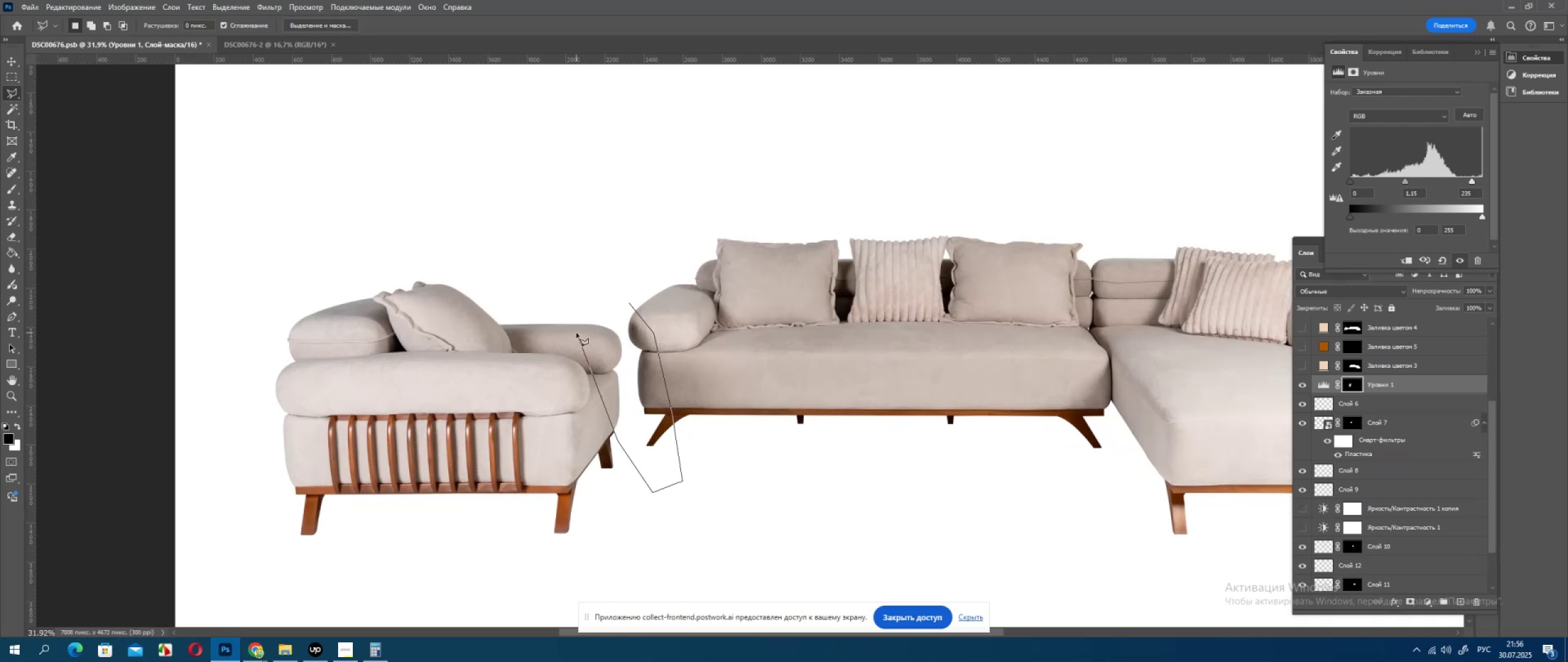 
triple_click([576, 333])
 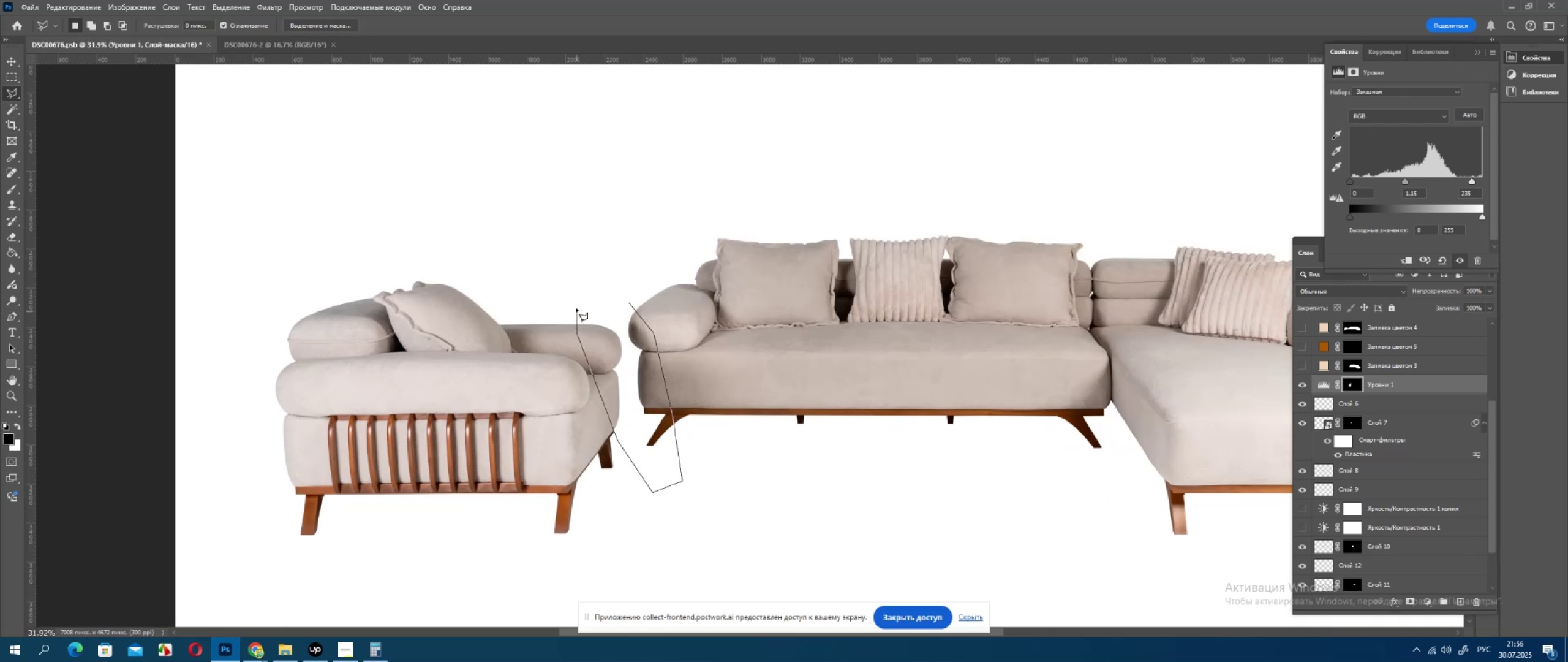 
triple_click([576, 308])
 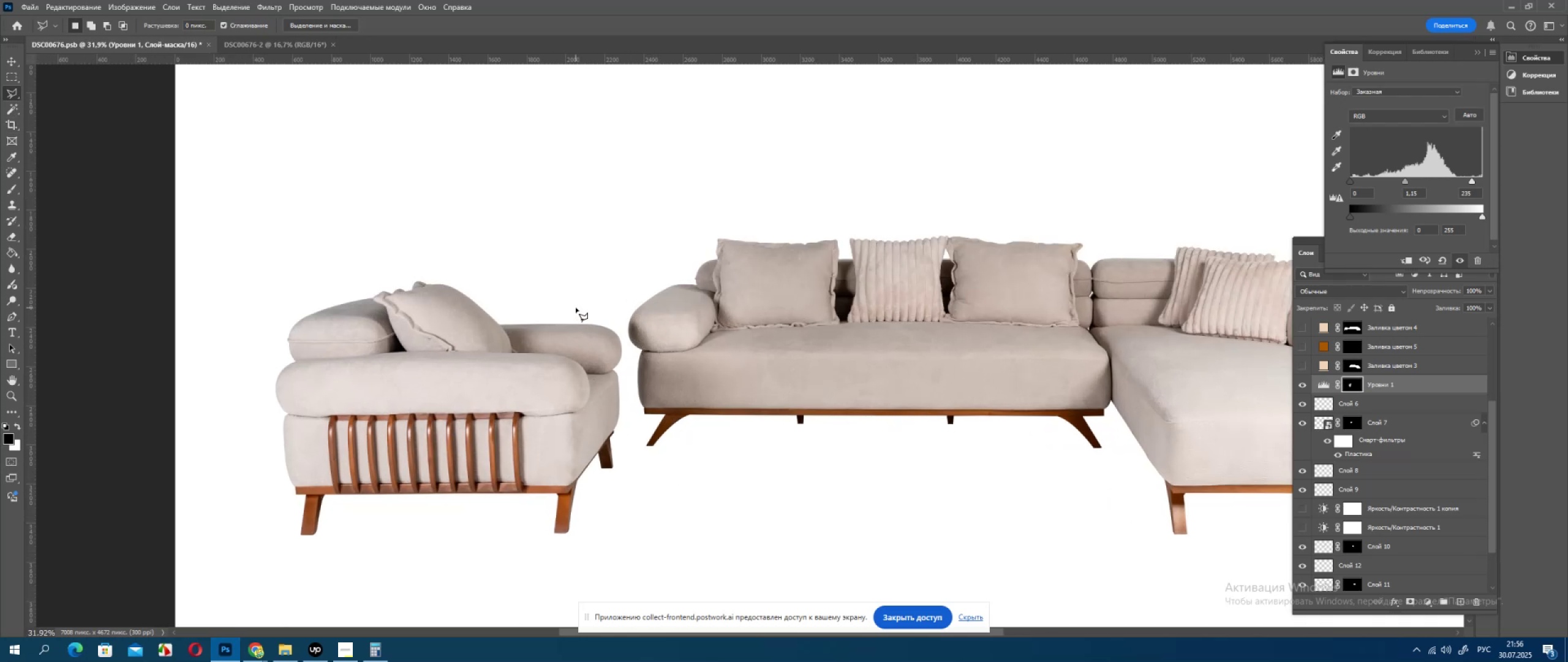 
triple_click([576, 308])
 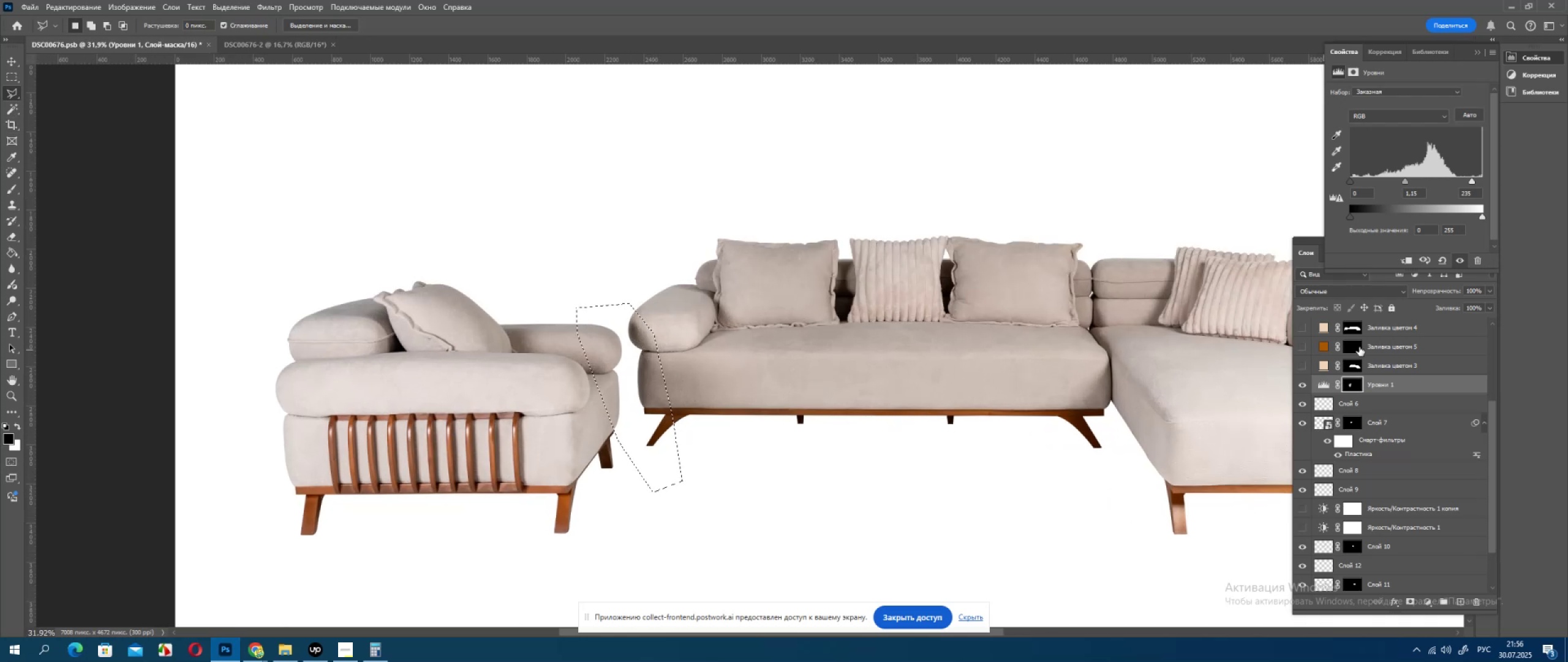 
hold_key(key=ControlLeft, duration=0.51)
hold_key(key=AltLeft, duration=0.54)
left_click([1356, 354])
 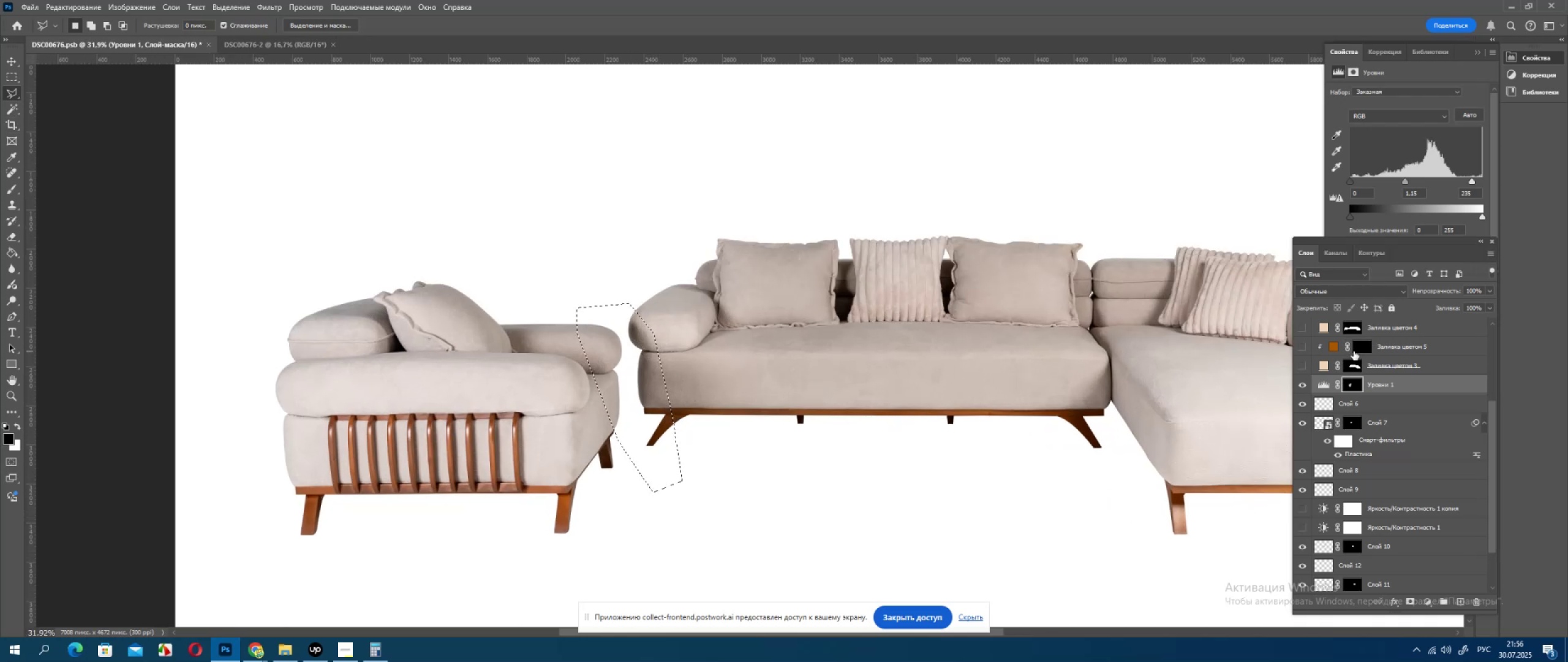 
hold_key(key=ControlLeft, duration=0.66)
hold_key(key=AltLeft, duration=0.32)
left_click([1362, 345])
 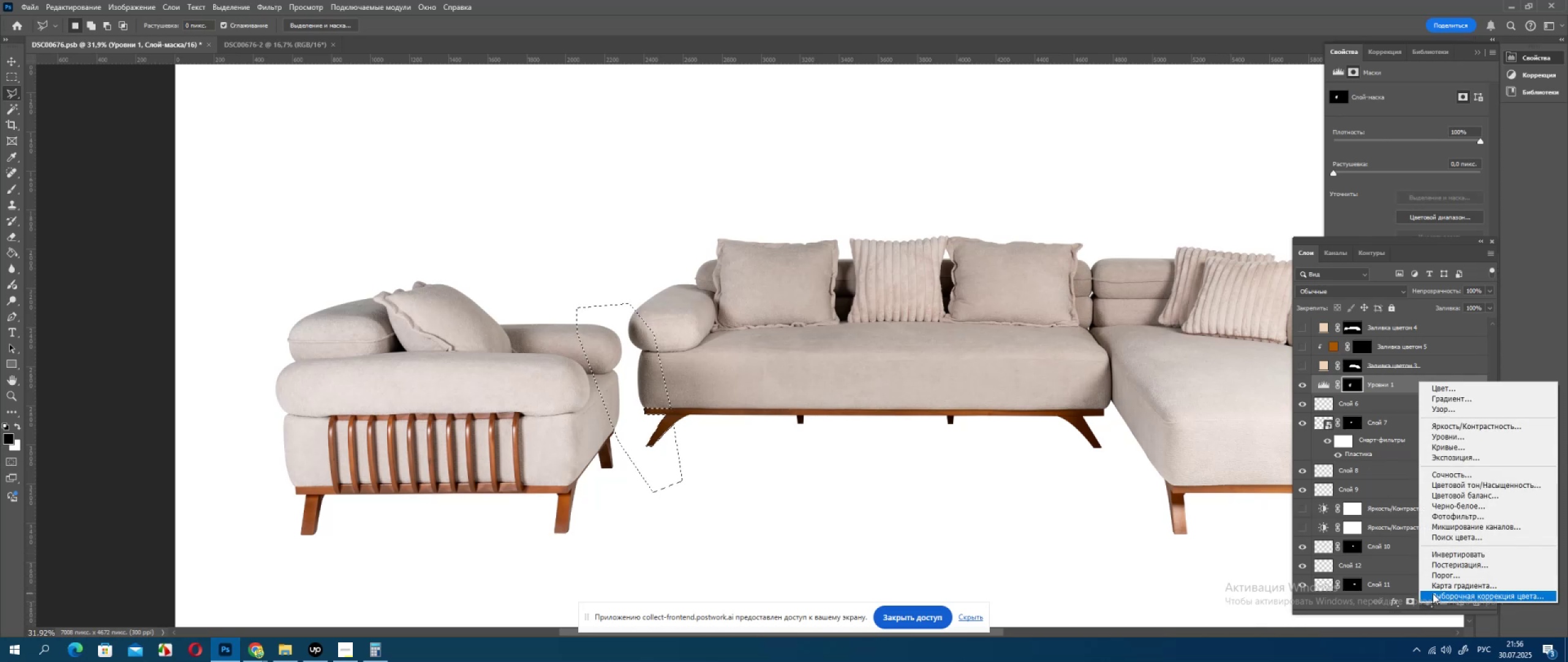 
wait(5.74)
 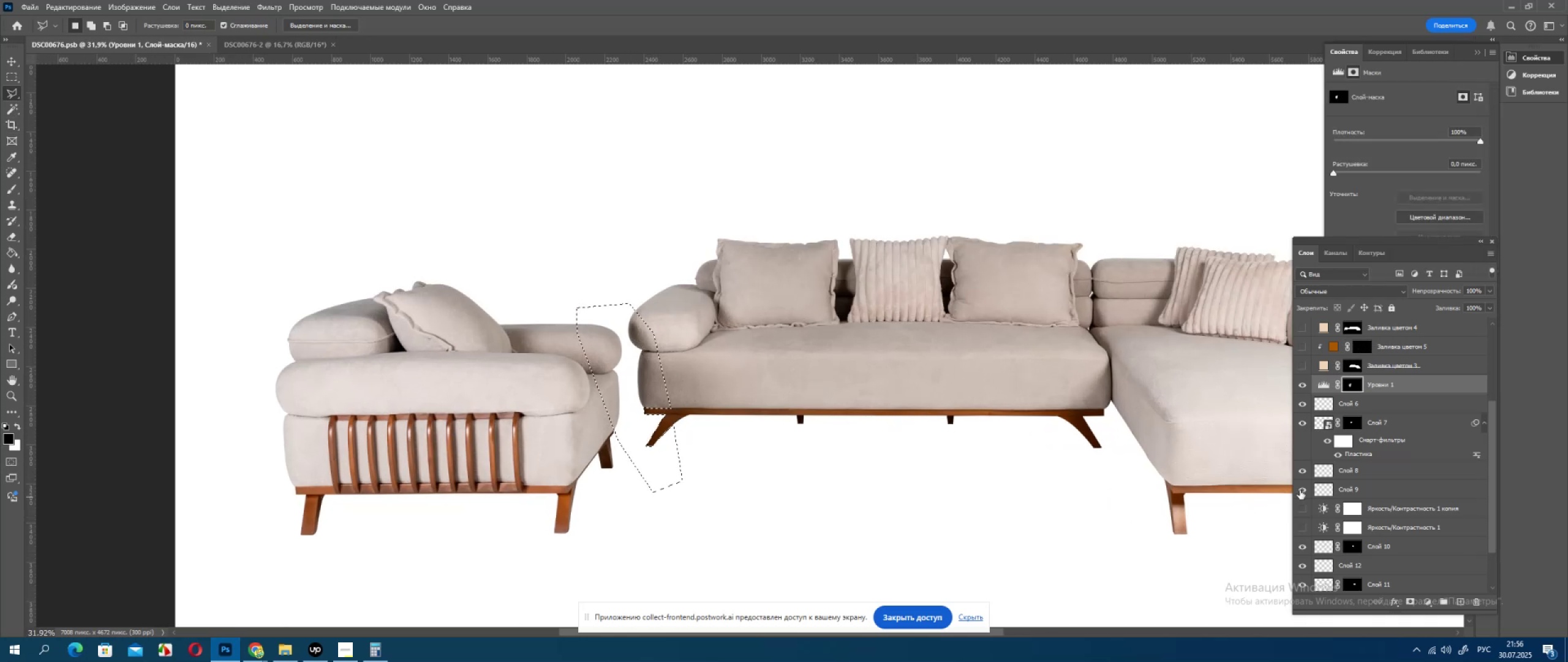 
left_click([1436, 596])
 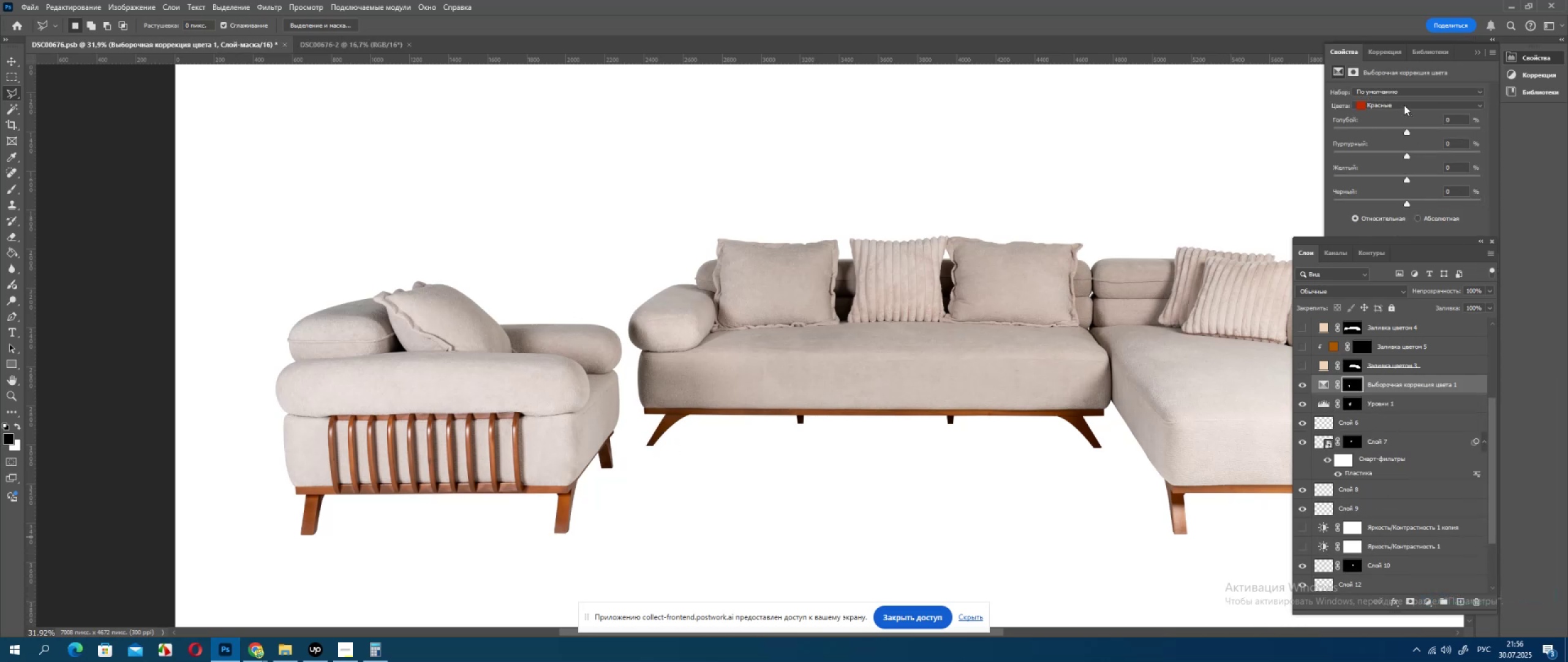 
left_click([1403, 105])
 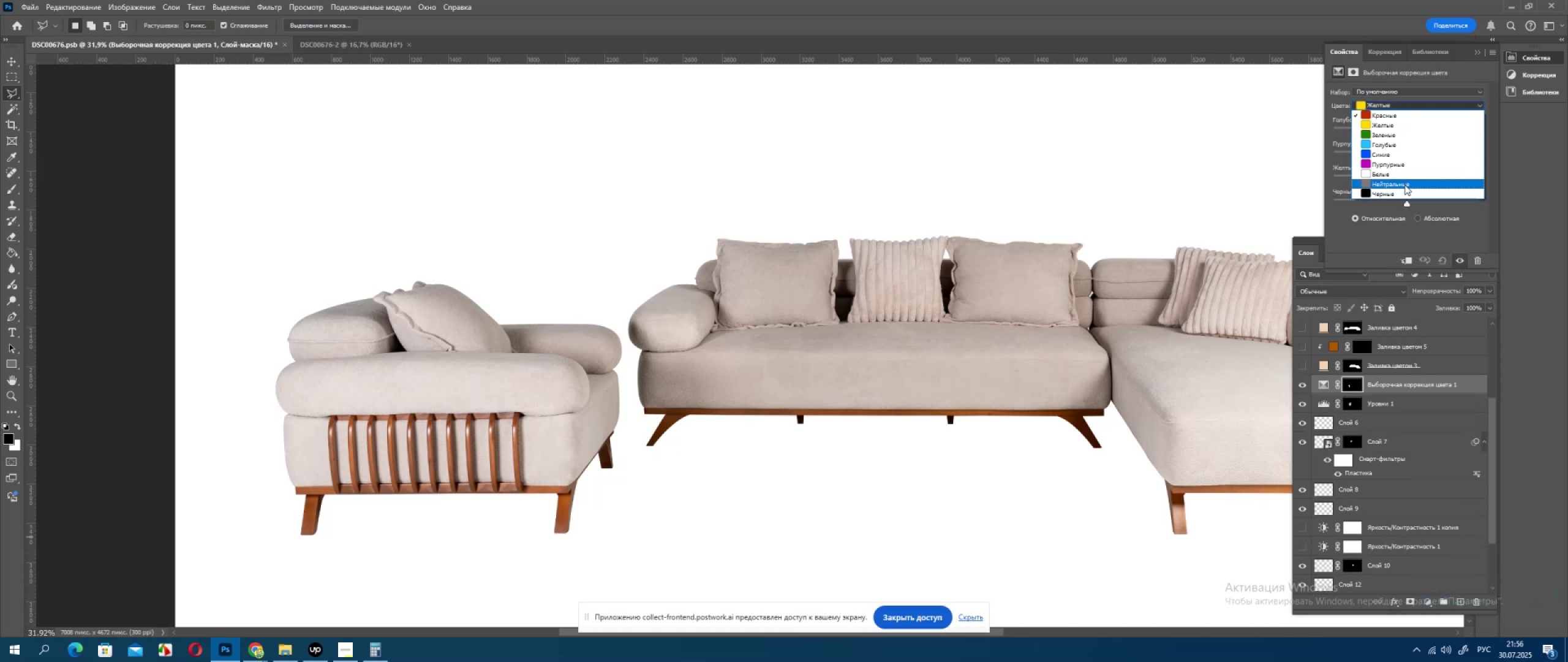 
left_click([1404, 185])
 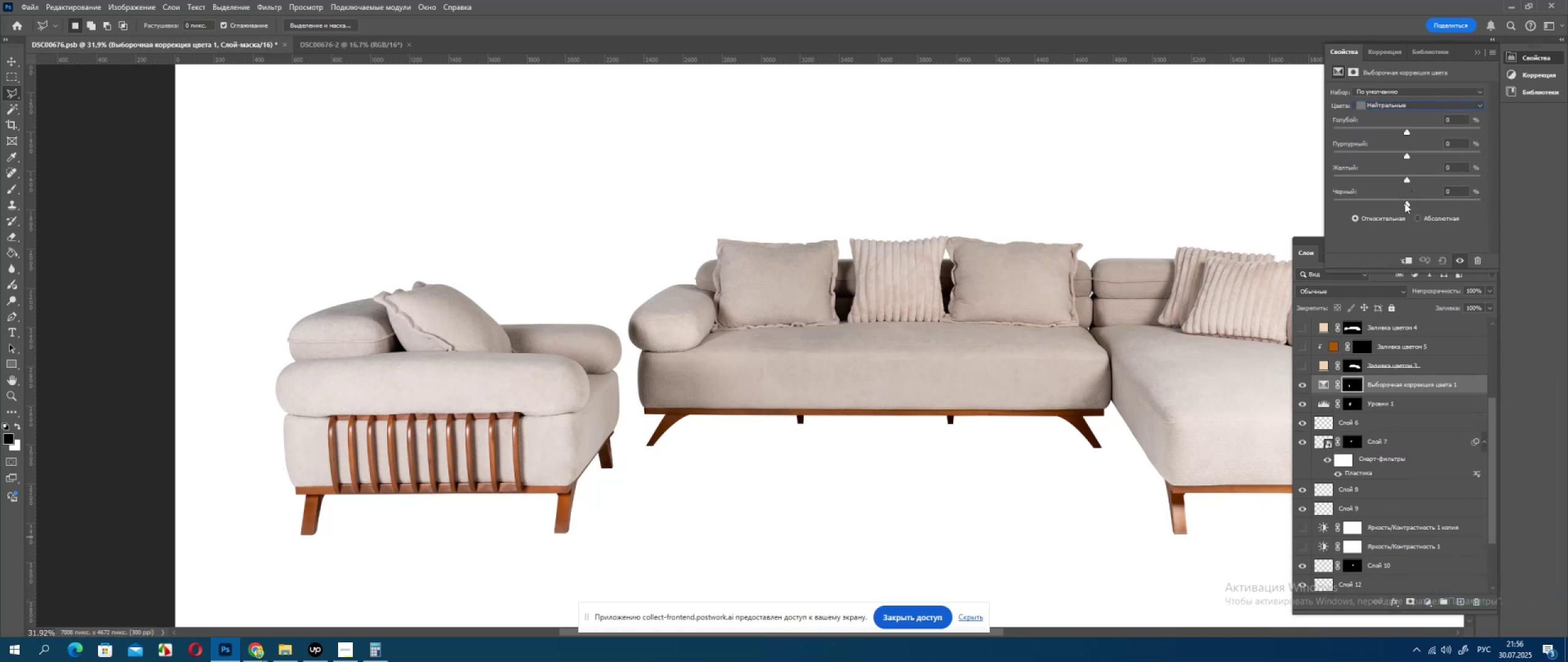 
left_click_drag(start_coordinate=[1404, 203], to_coordinate=[1387, 208])
 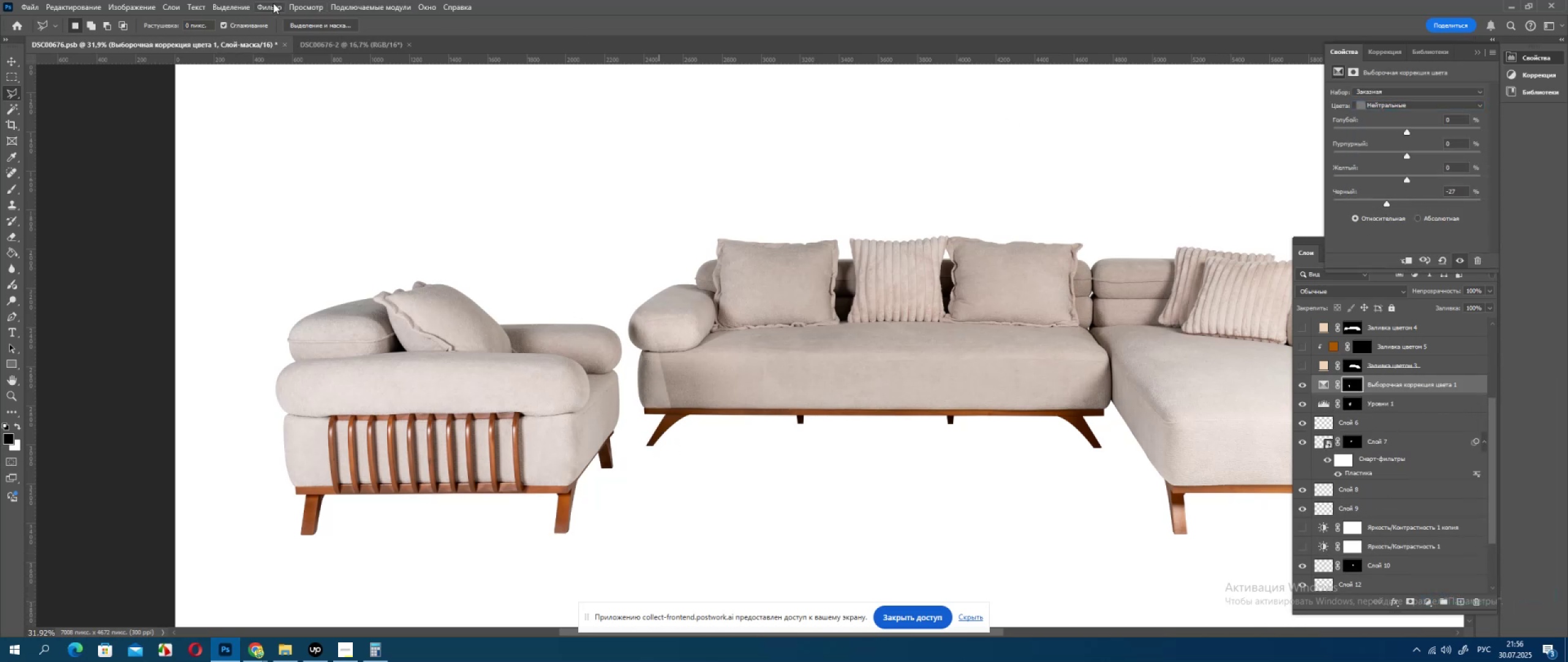 
double_click([281, 21])
 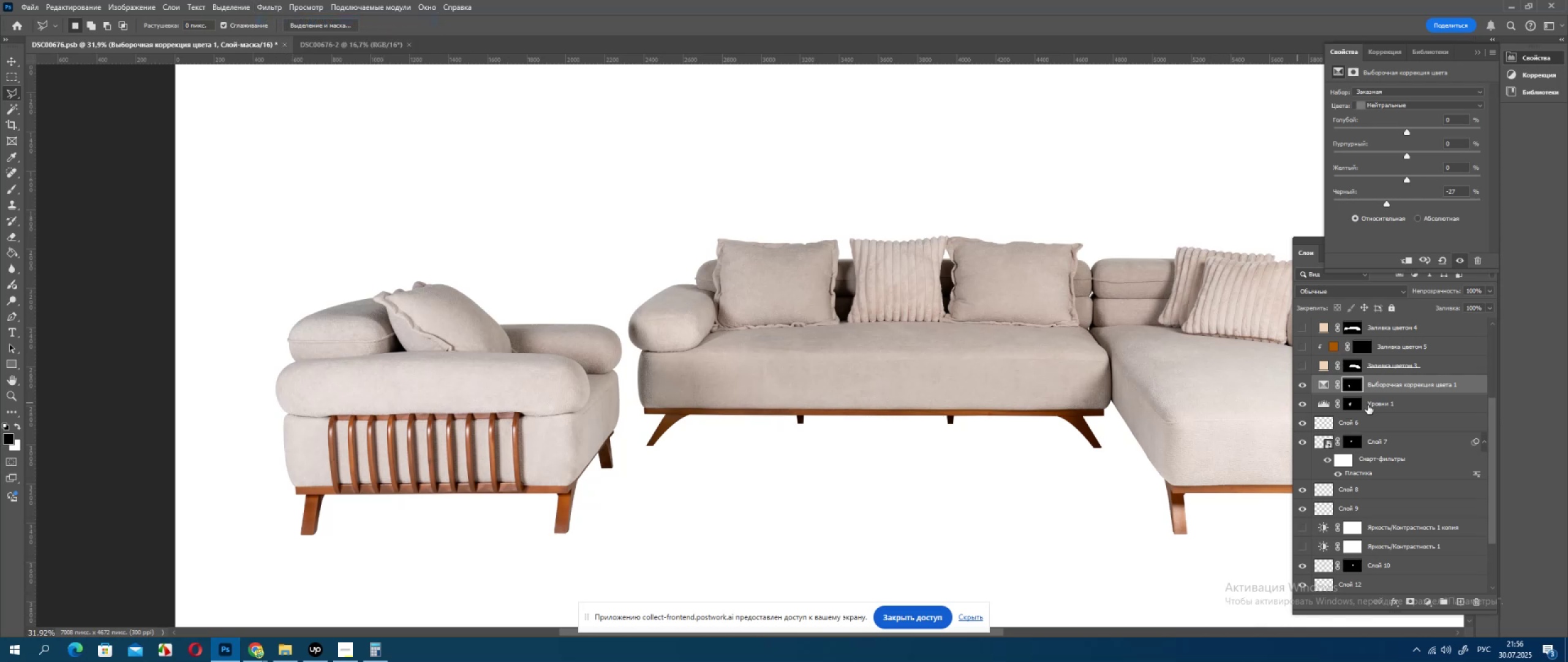 
left_click([1300, 387])
 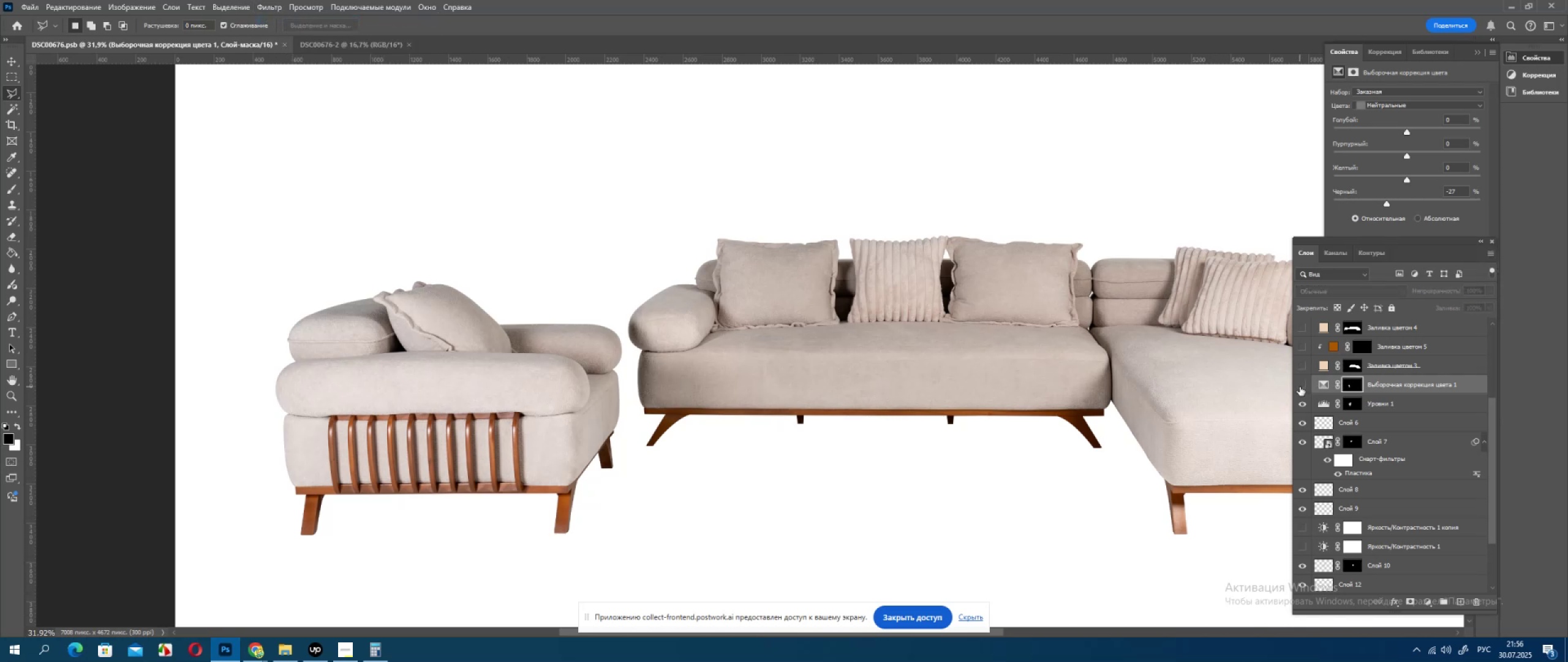 
left_click([1300, 387])
 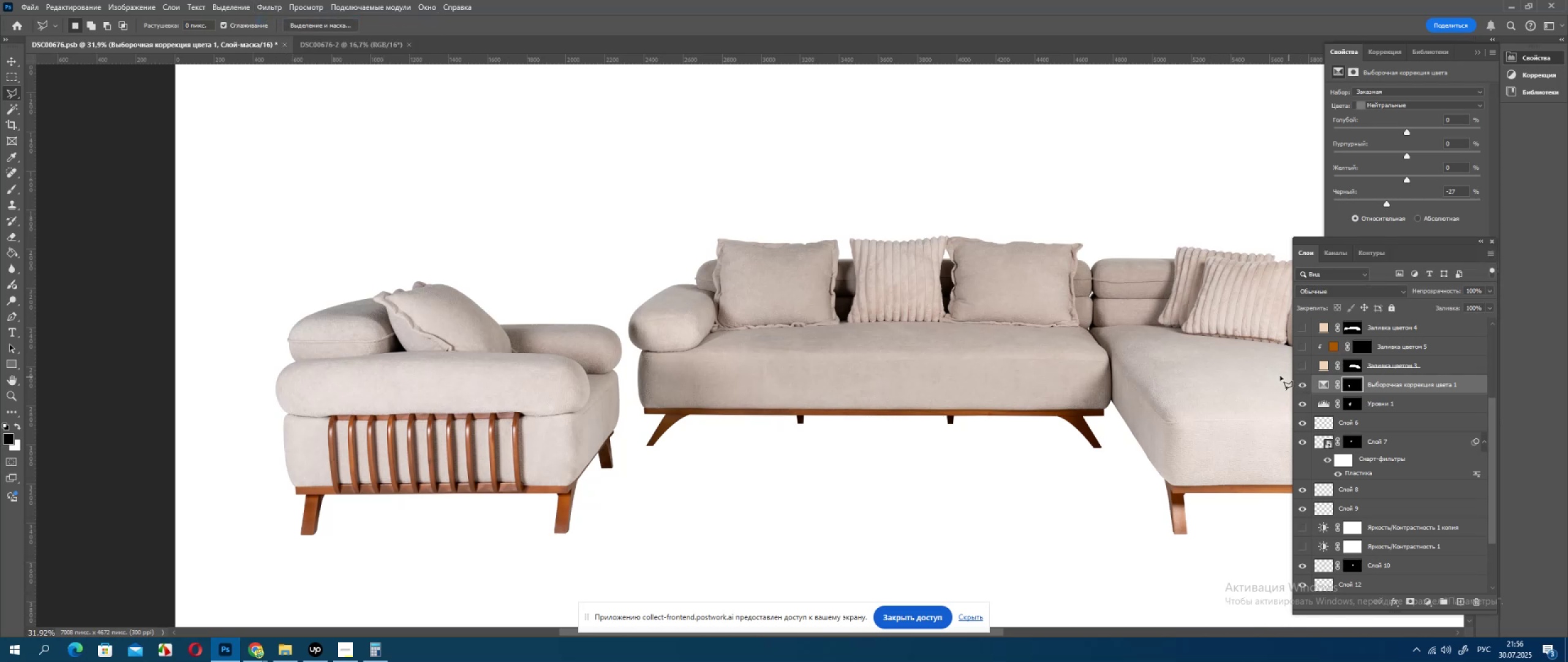 
hold_key(key=AltLeft, duration=0.41)
scroll: coordinate [924, 434], scroll_direction: down, amount: 5.0
 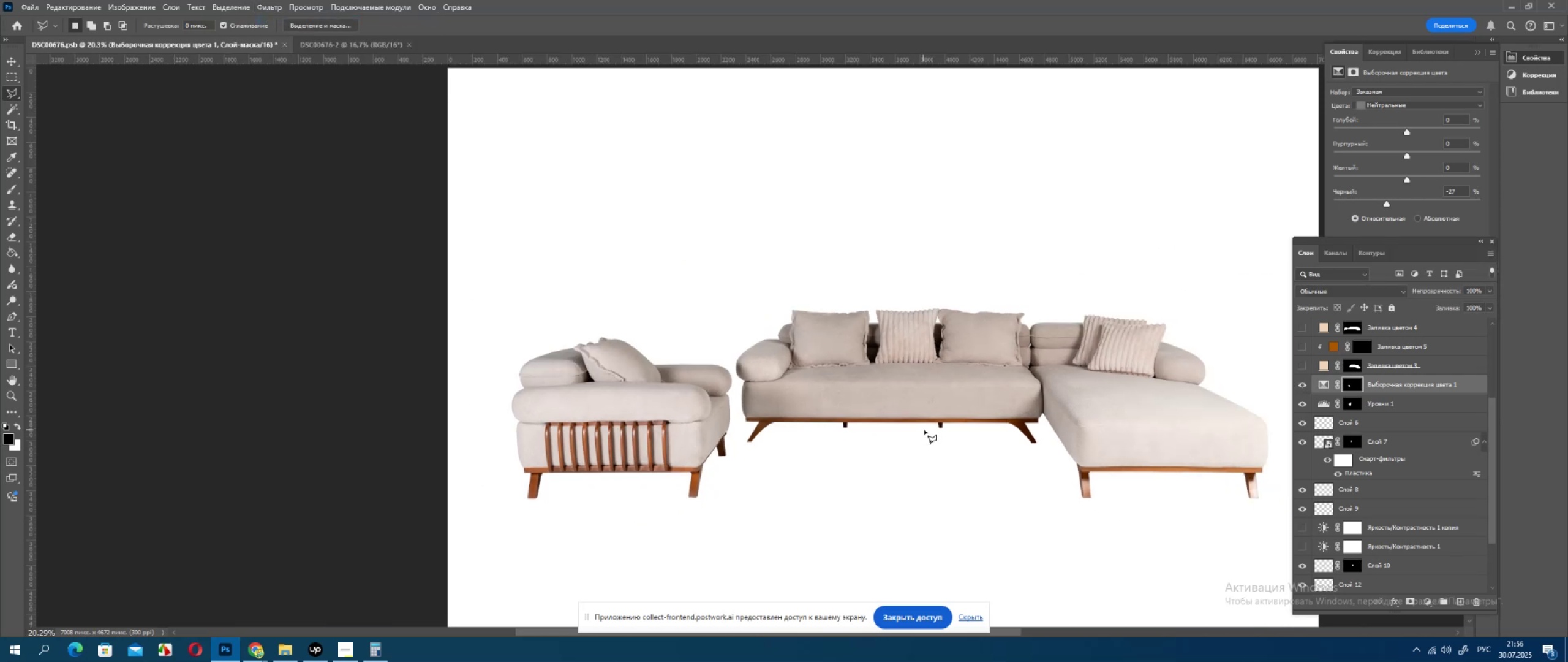 
wait(8.91)
 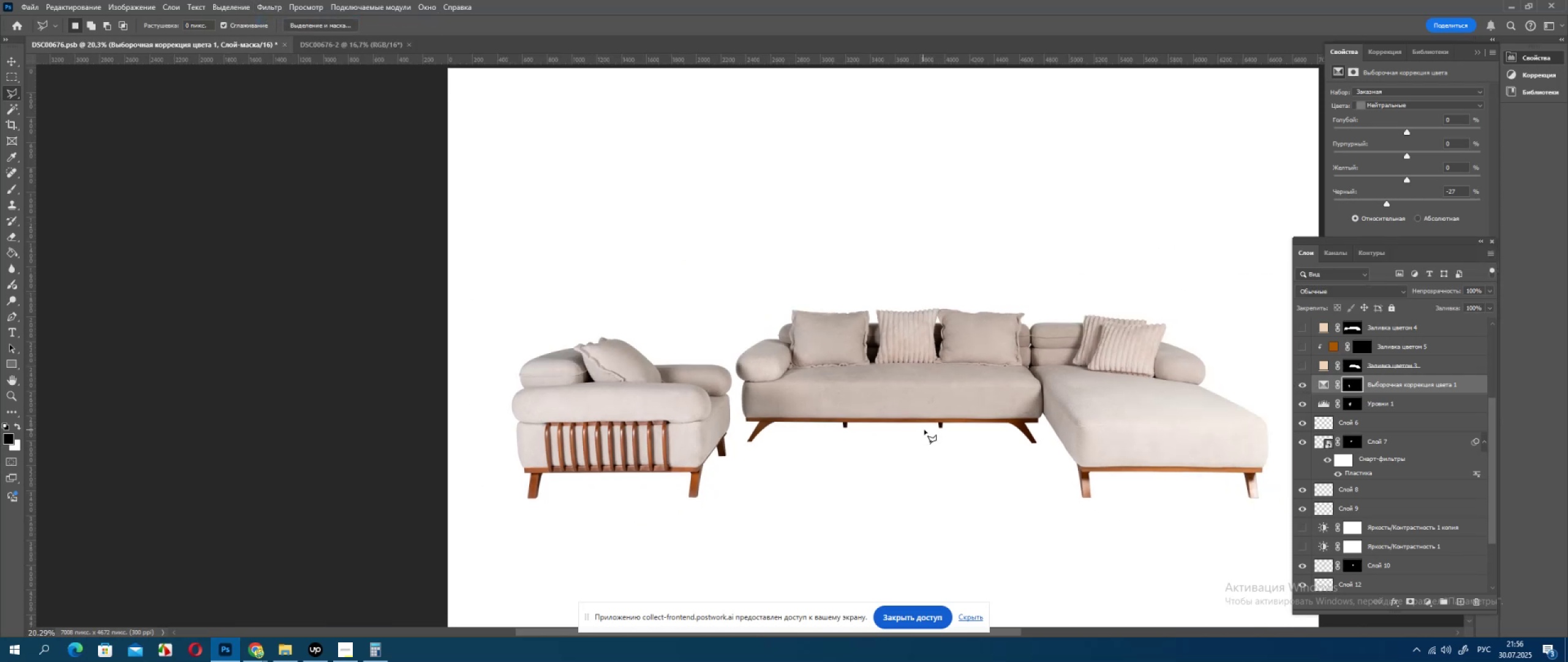 
double_click([1303, 404])
 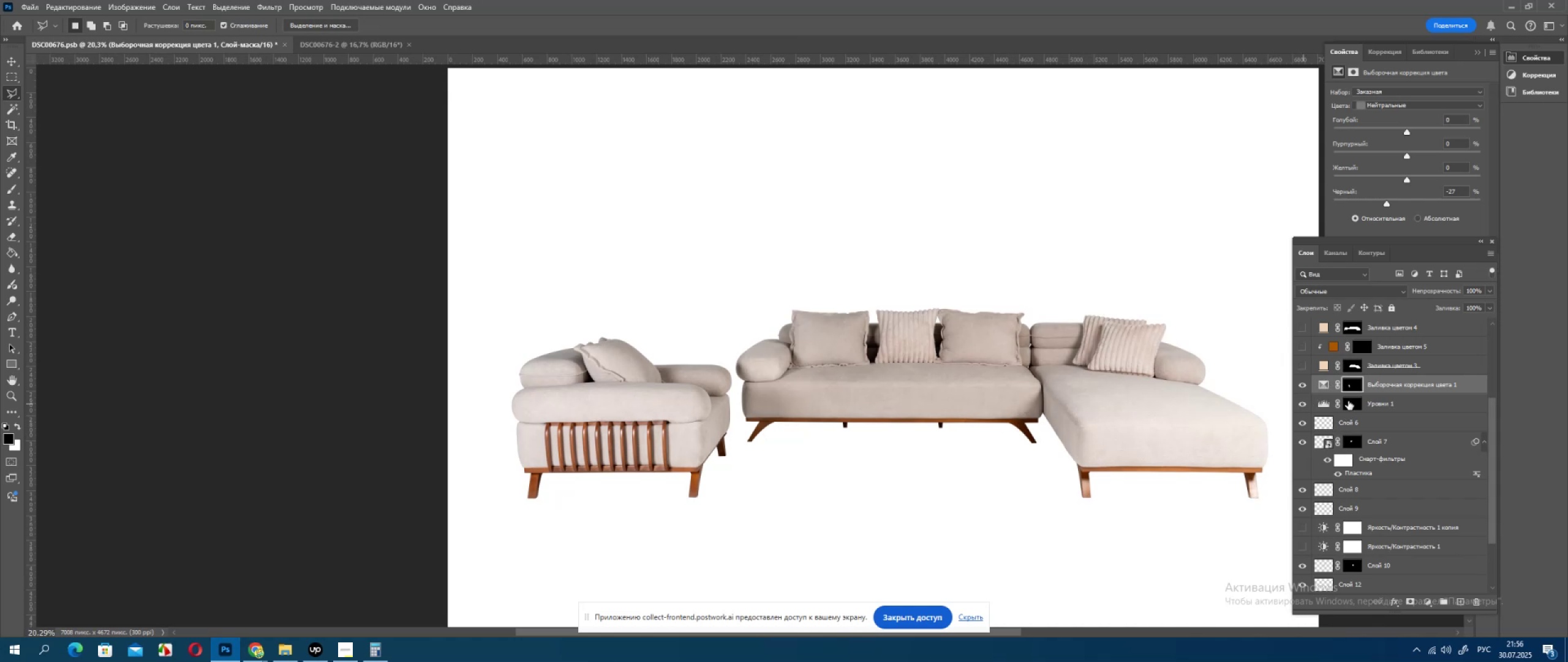 
left_click([1349, 400])
 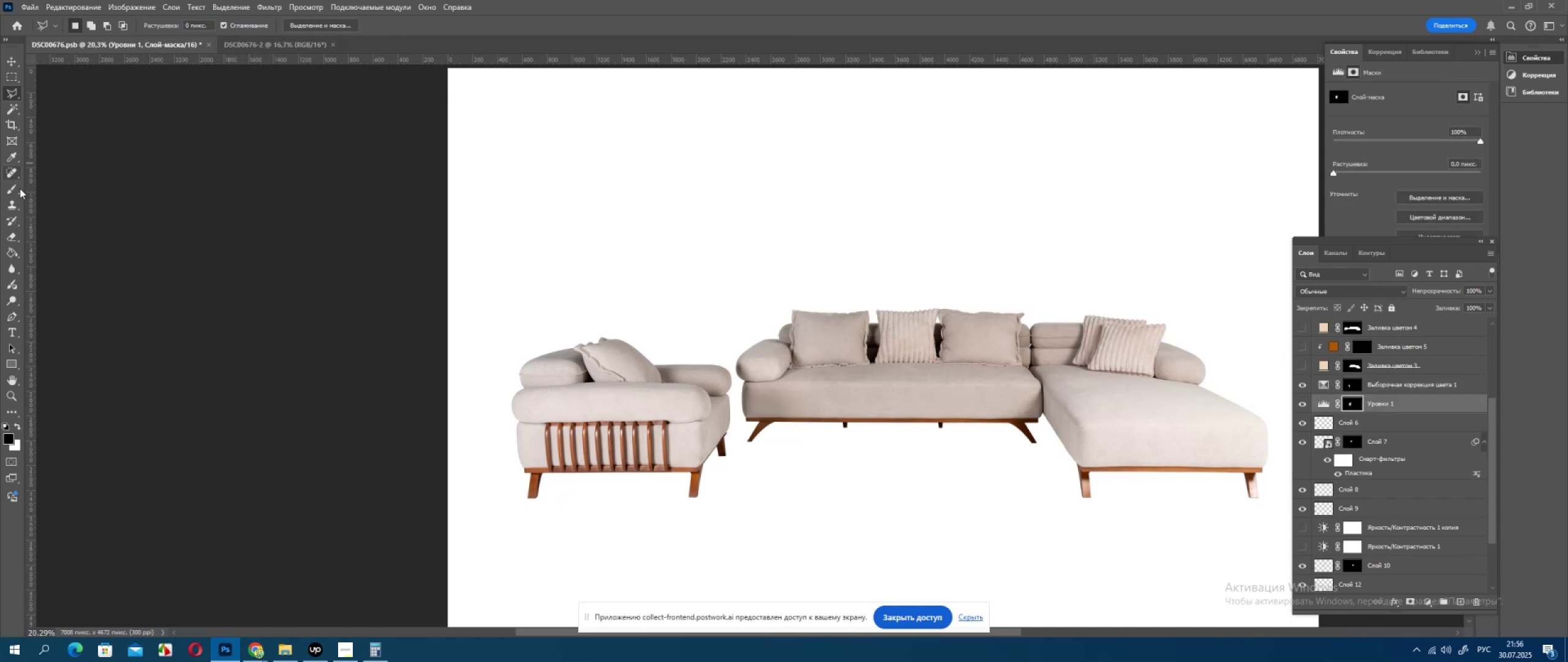 
left_click([21, 194])
 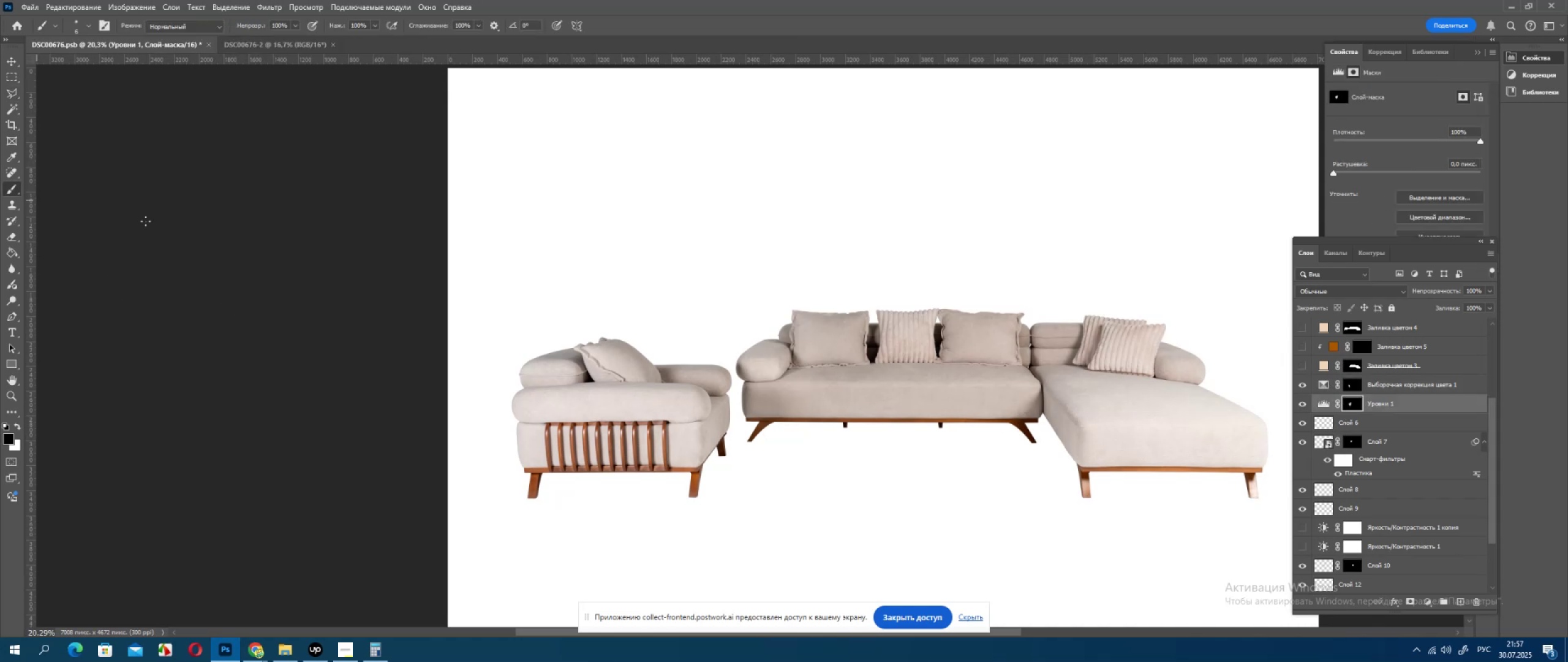 
hold_key(key=AltLeft, duration=1.18)
 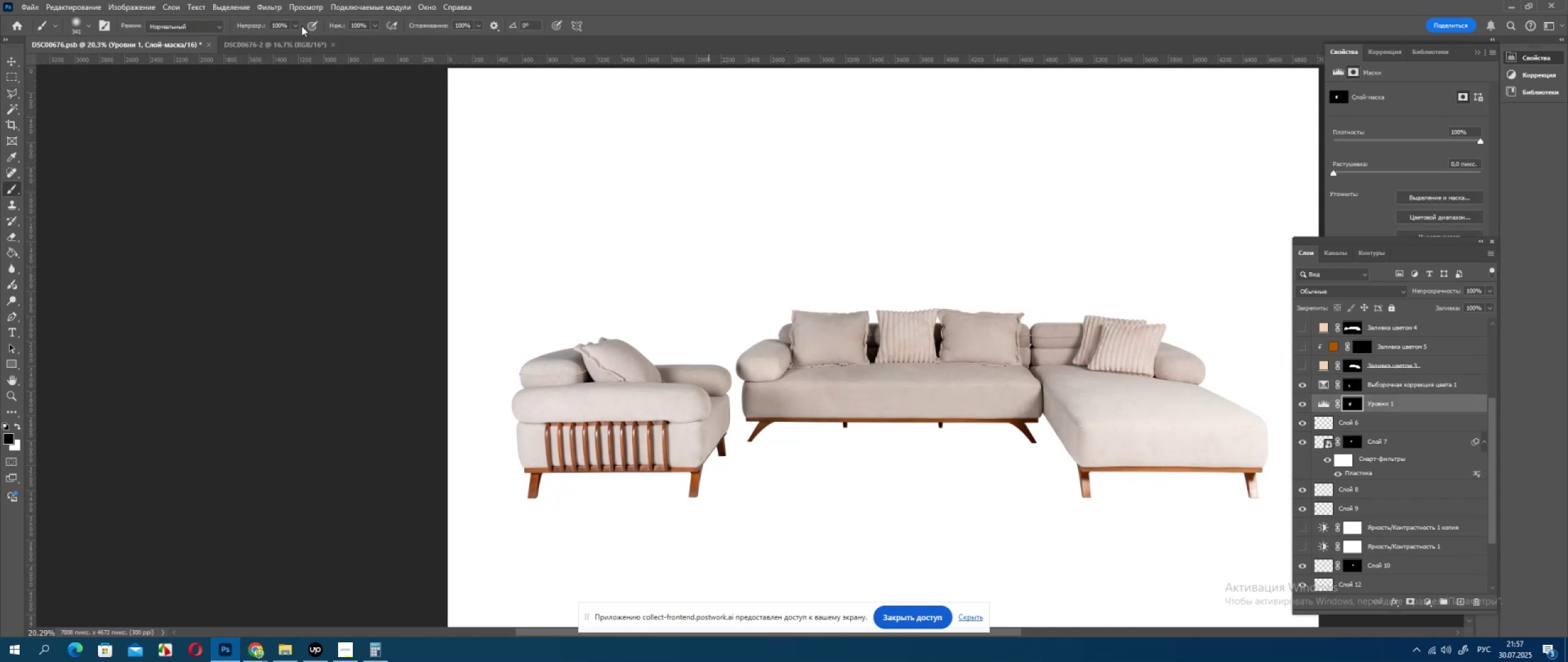 
double_click([296, 26])
 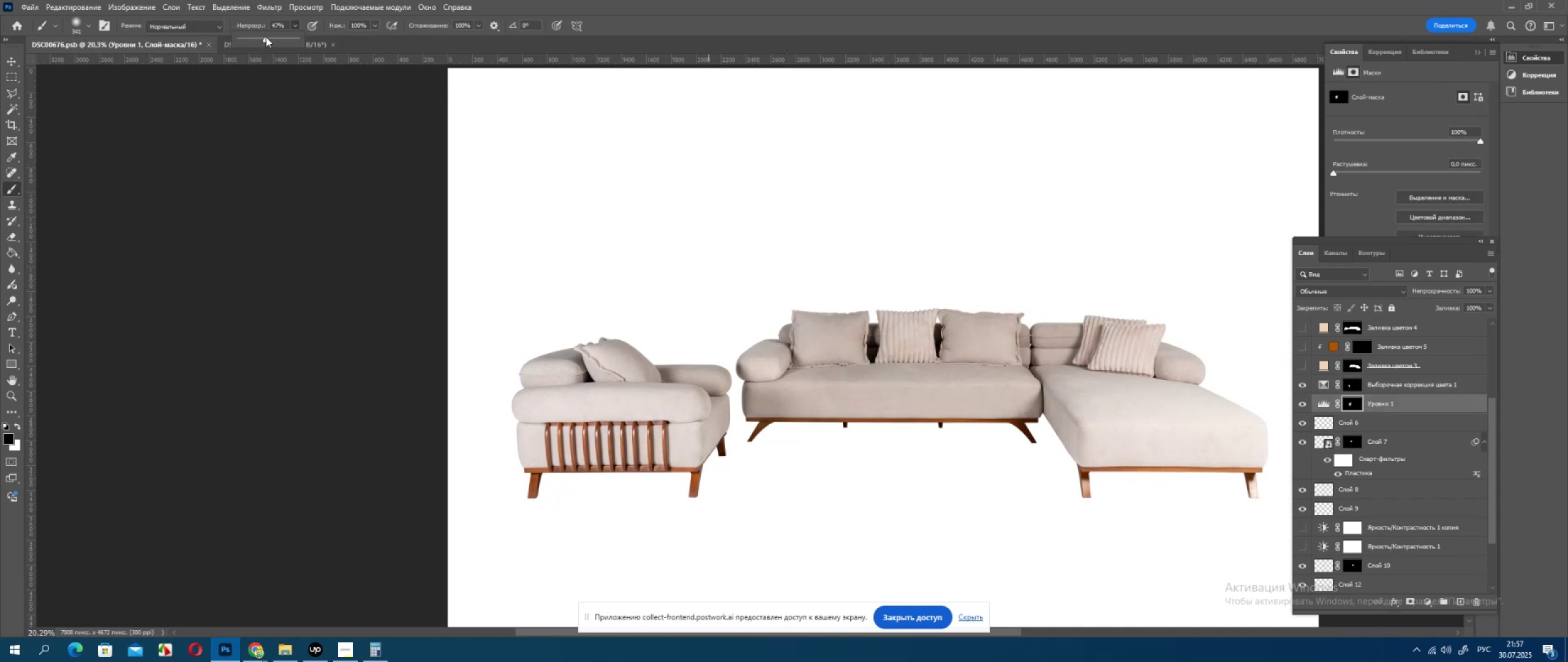 
hold_key(key=AltLeft, duration=1.15)
scroll: coordinate [714, 365], scroll_direction: up, amount: 5.0
 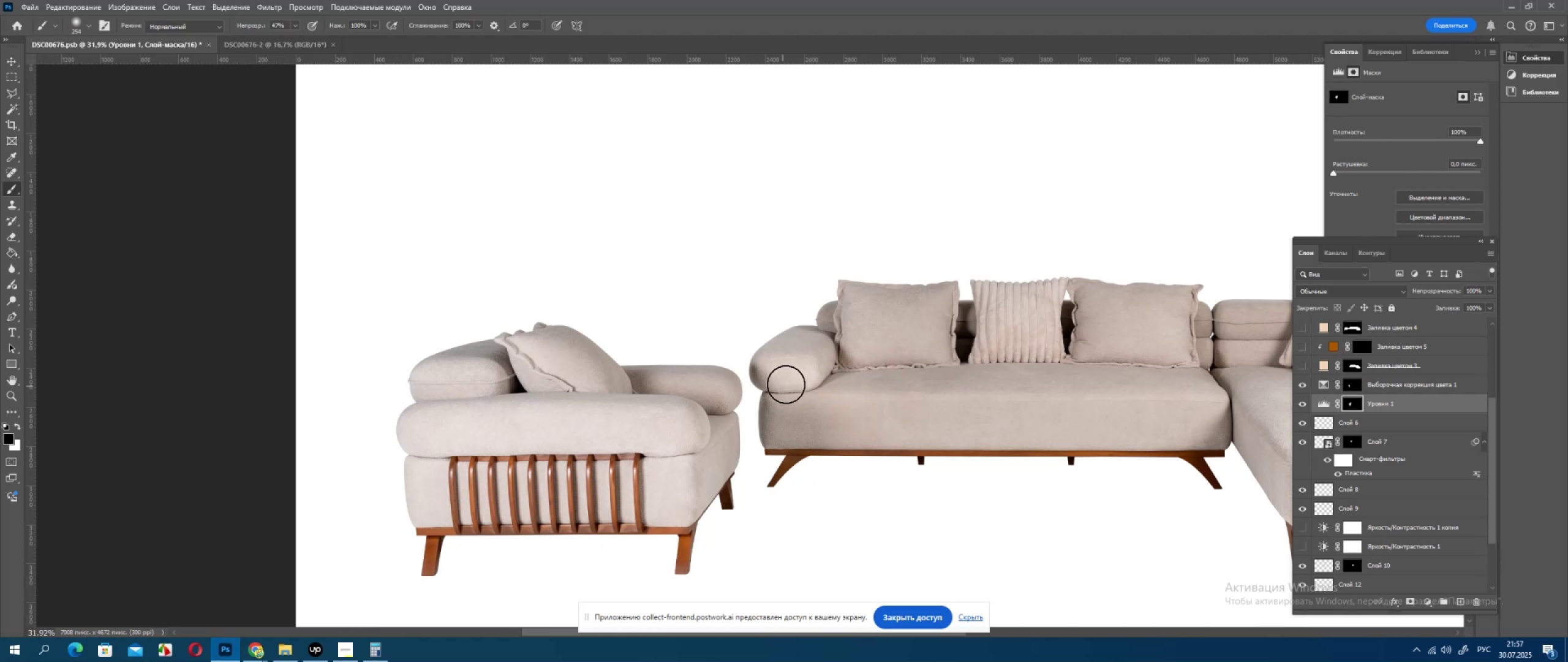 
left_click_drag(start_coordinate=[781, 370], to_coordinate=[791, 371])
 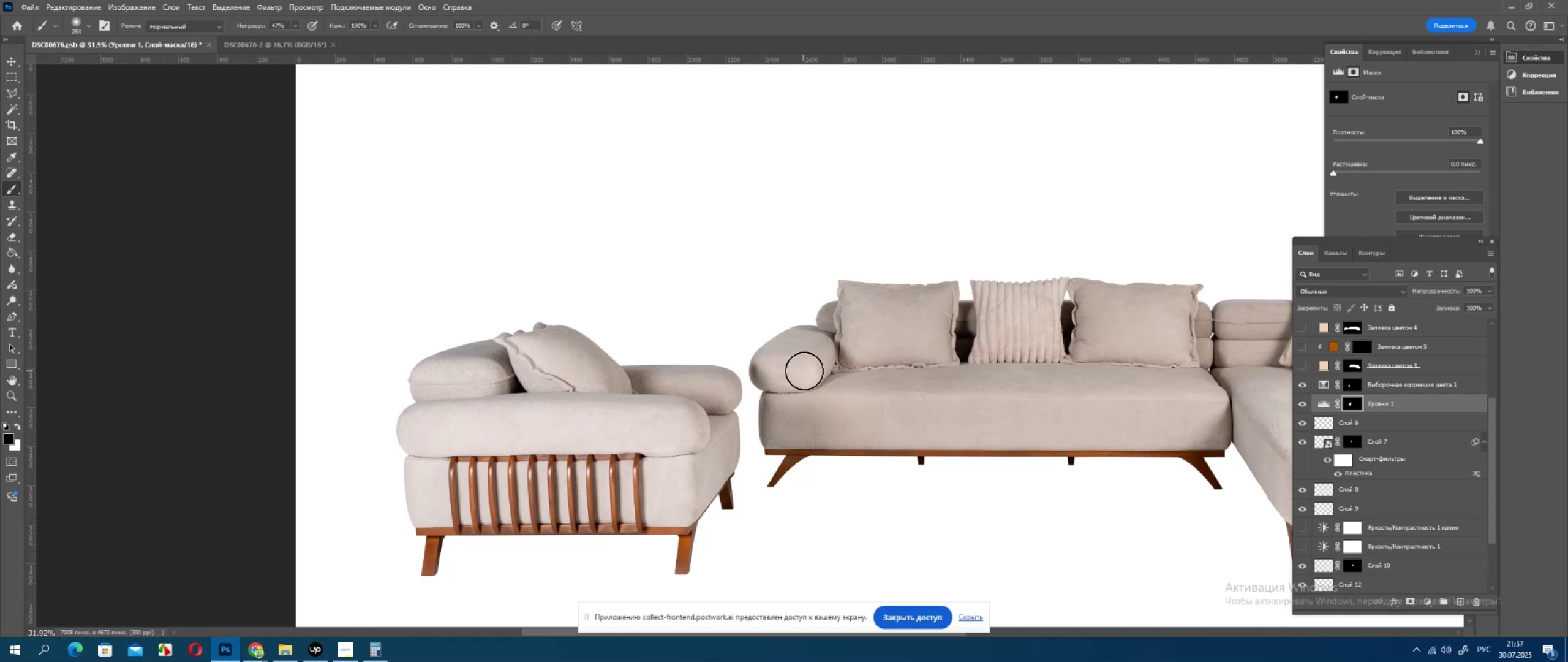 
left_click_drag(start_coordinate=[805, 371], to_coordinate=[771, 376])
 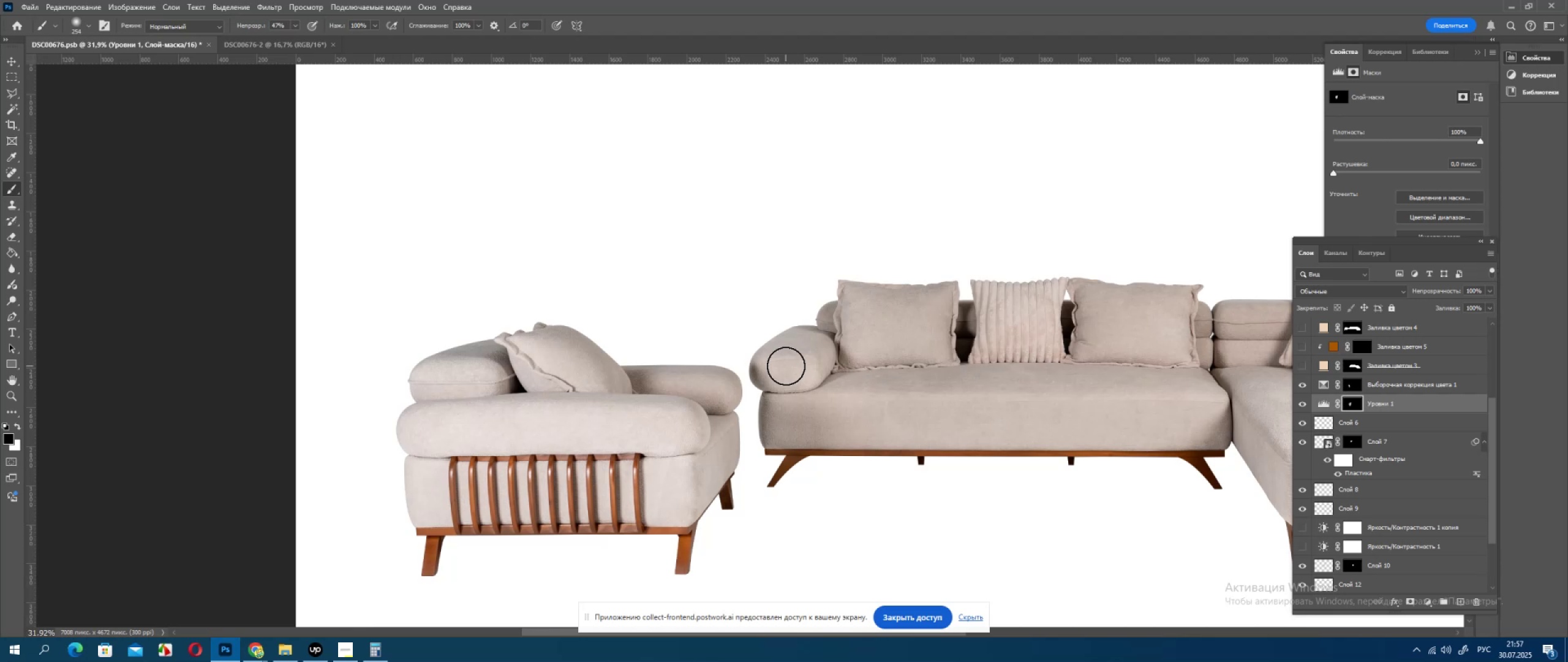 
wait(20.94)
 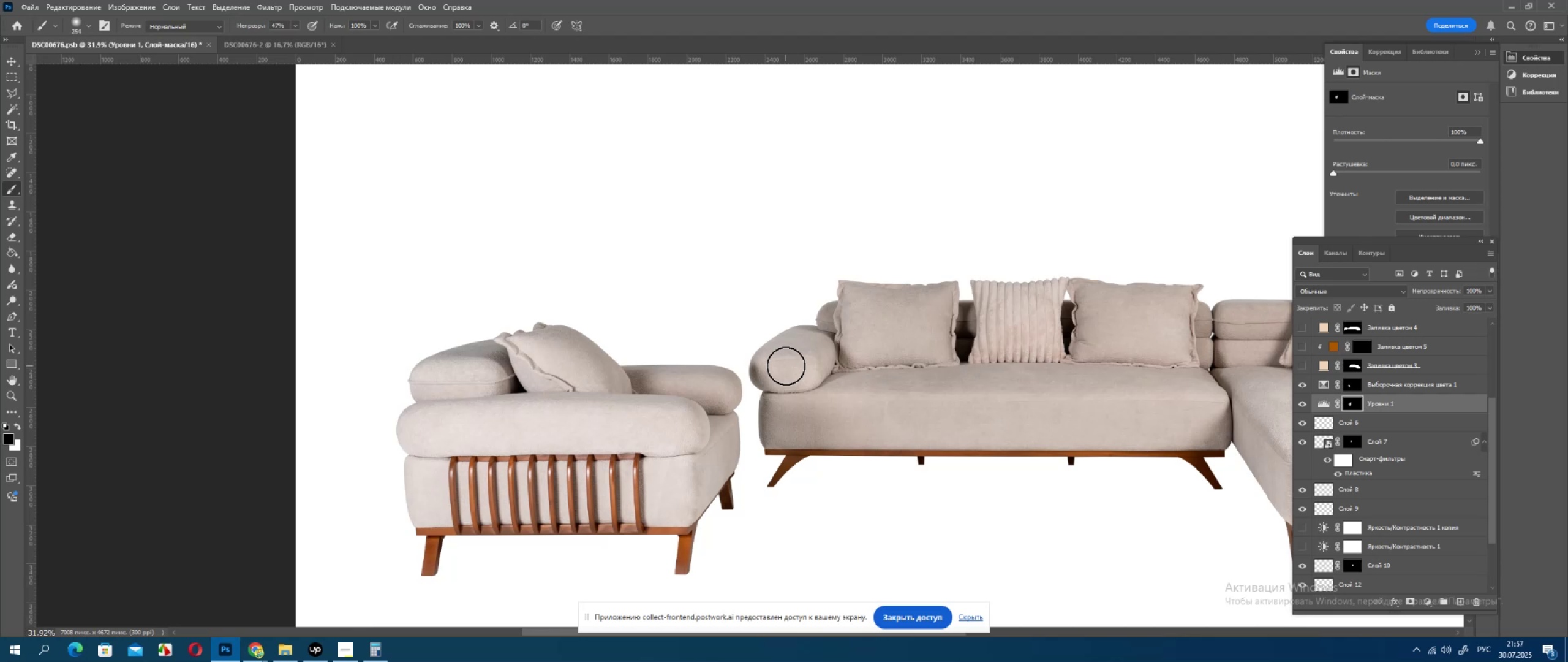 
hold_key(key=AltLeft, duration=0.34)
scroll: coordinate [1250, 359], scroll_direction: down, amount: 5.0
 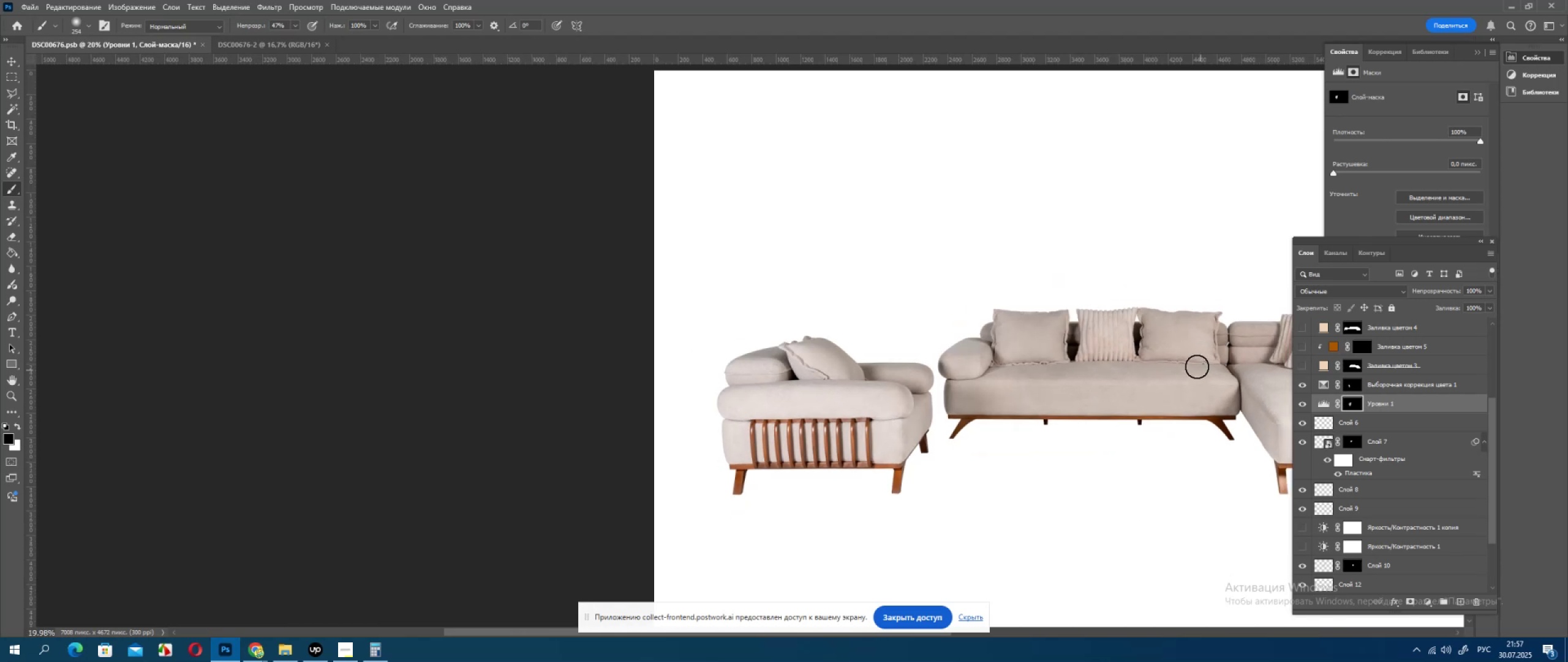 
hold_key(key=Space, duration=0.64)
 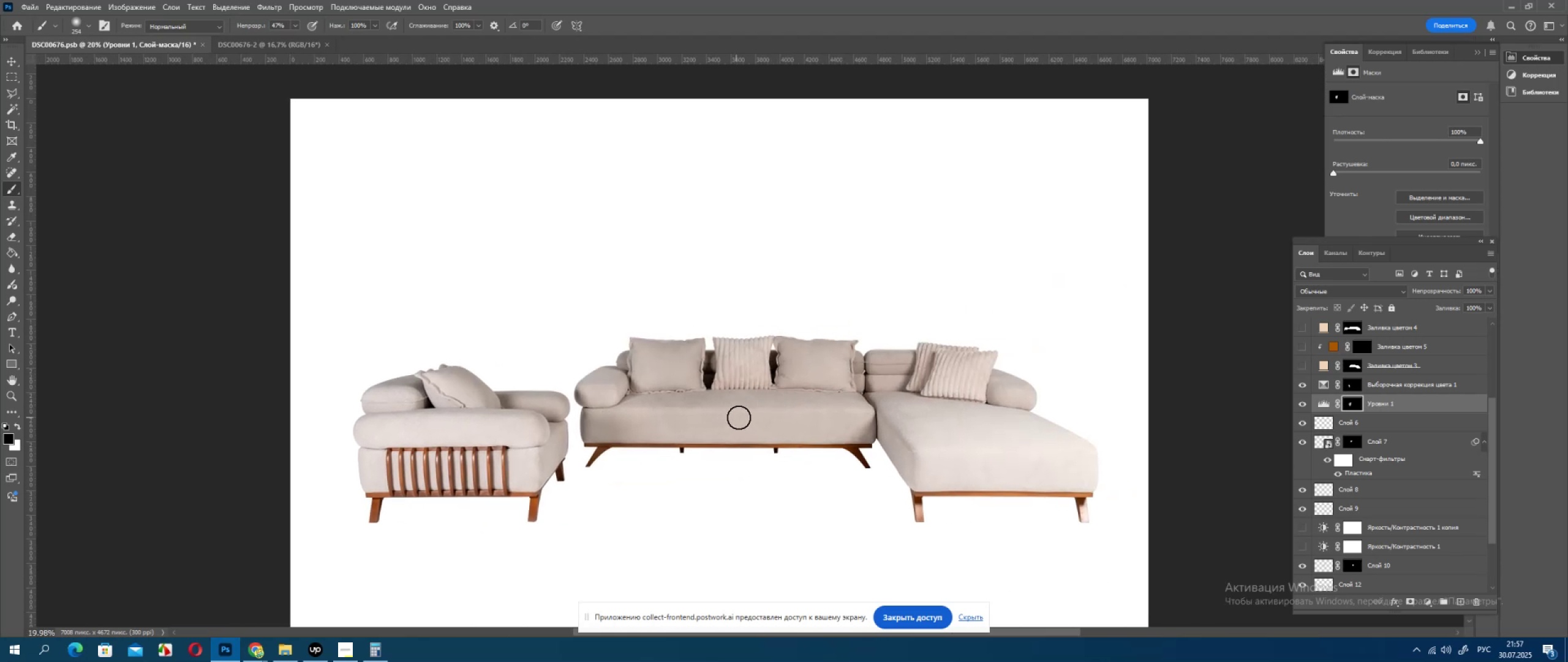 
left_click_drag(start_coordinate=[1139, 372], to_coordinate=[775, 400])
 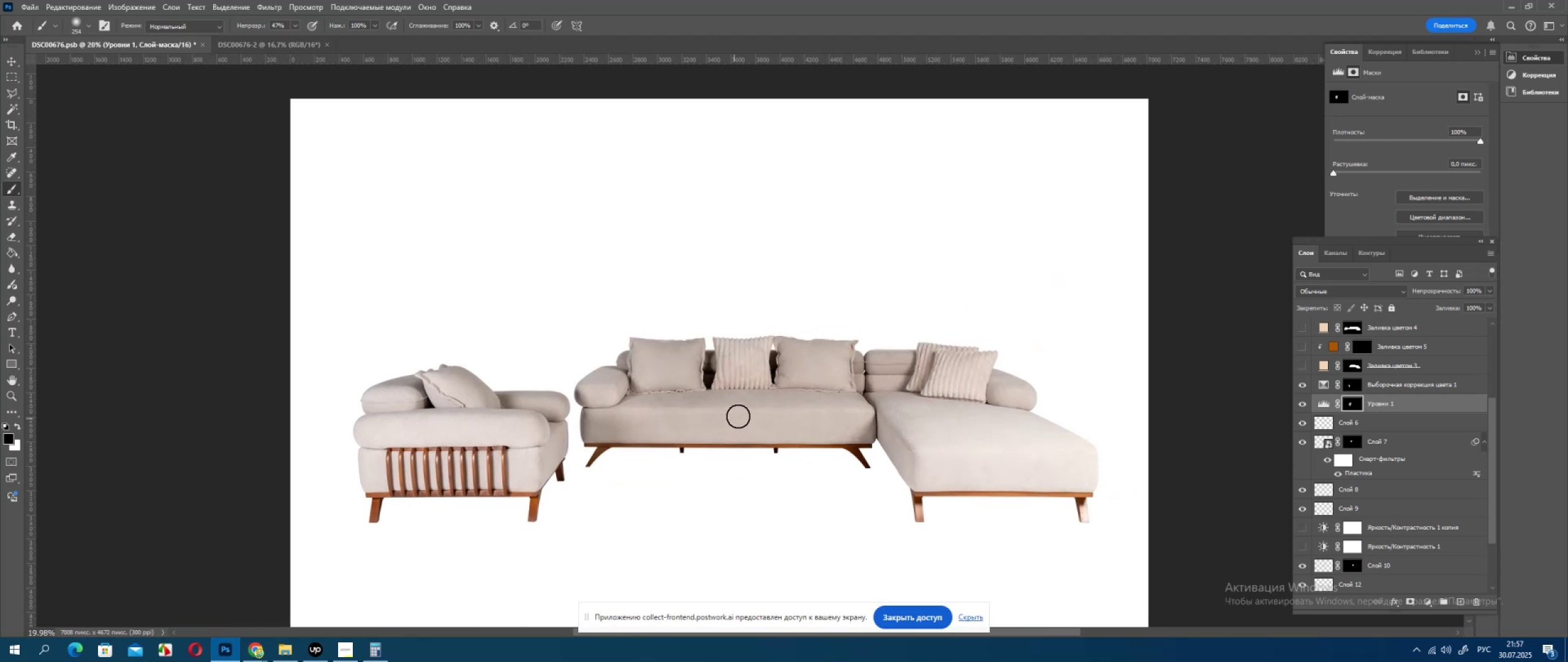 
hold_key(key=AltLeft, duration=0.49)
scroll: coordinate [641, 474], scroll_direction: up, amount: 2.0
 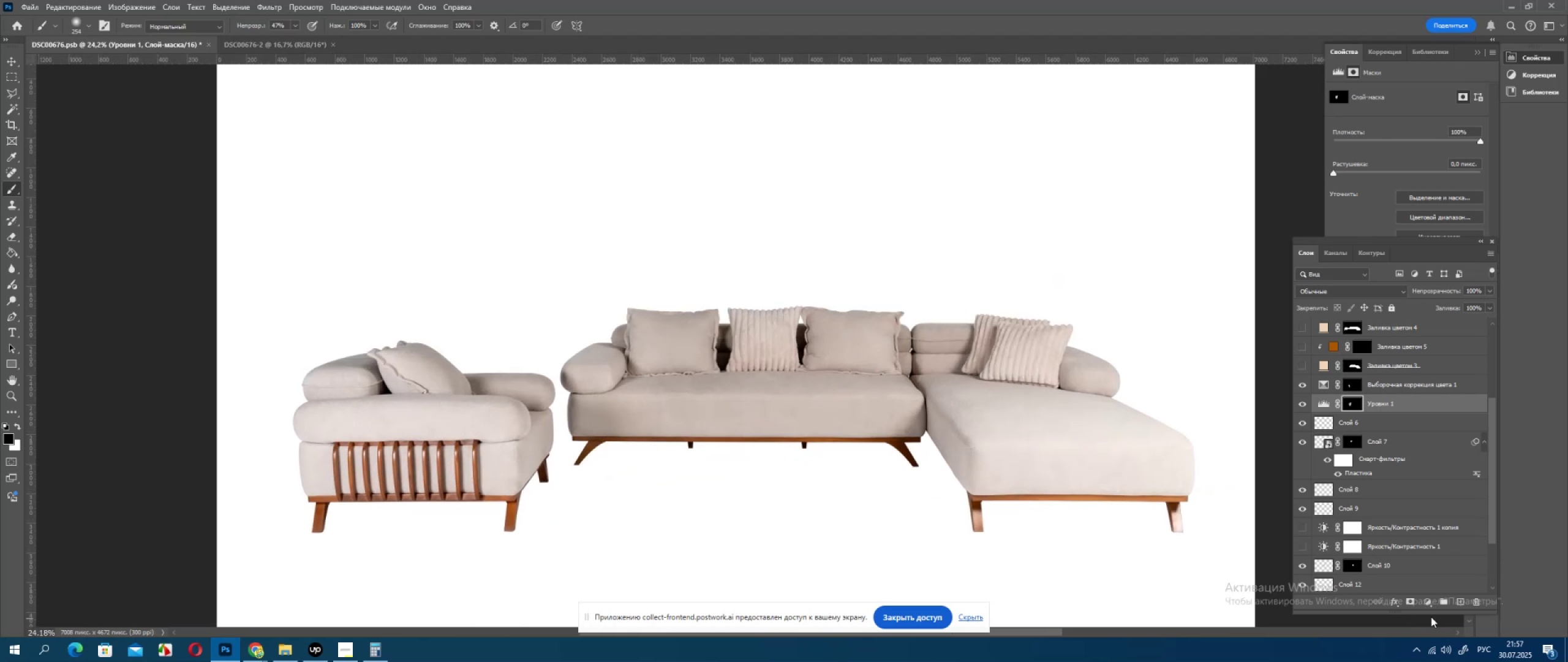 
left_click([1426, 604])
 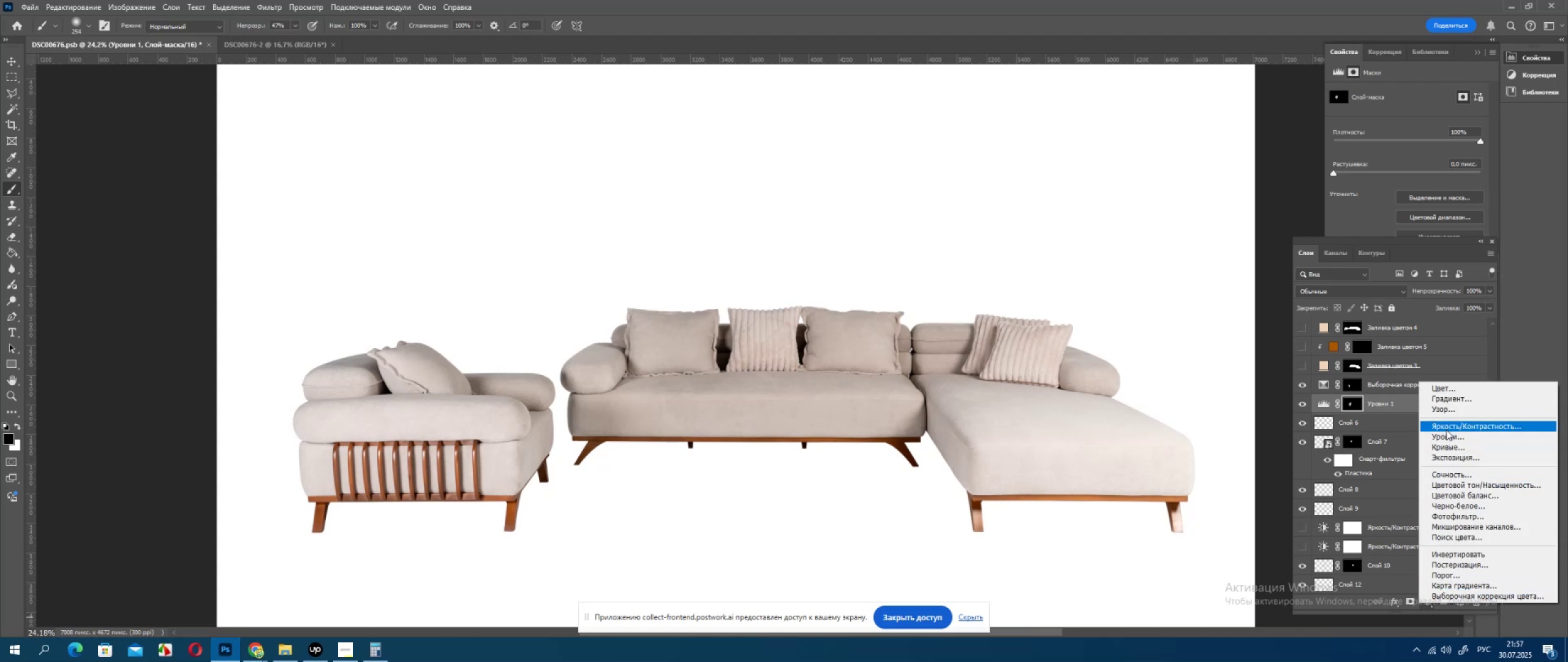 
left_click([1449, 433])
 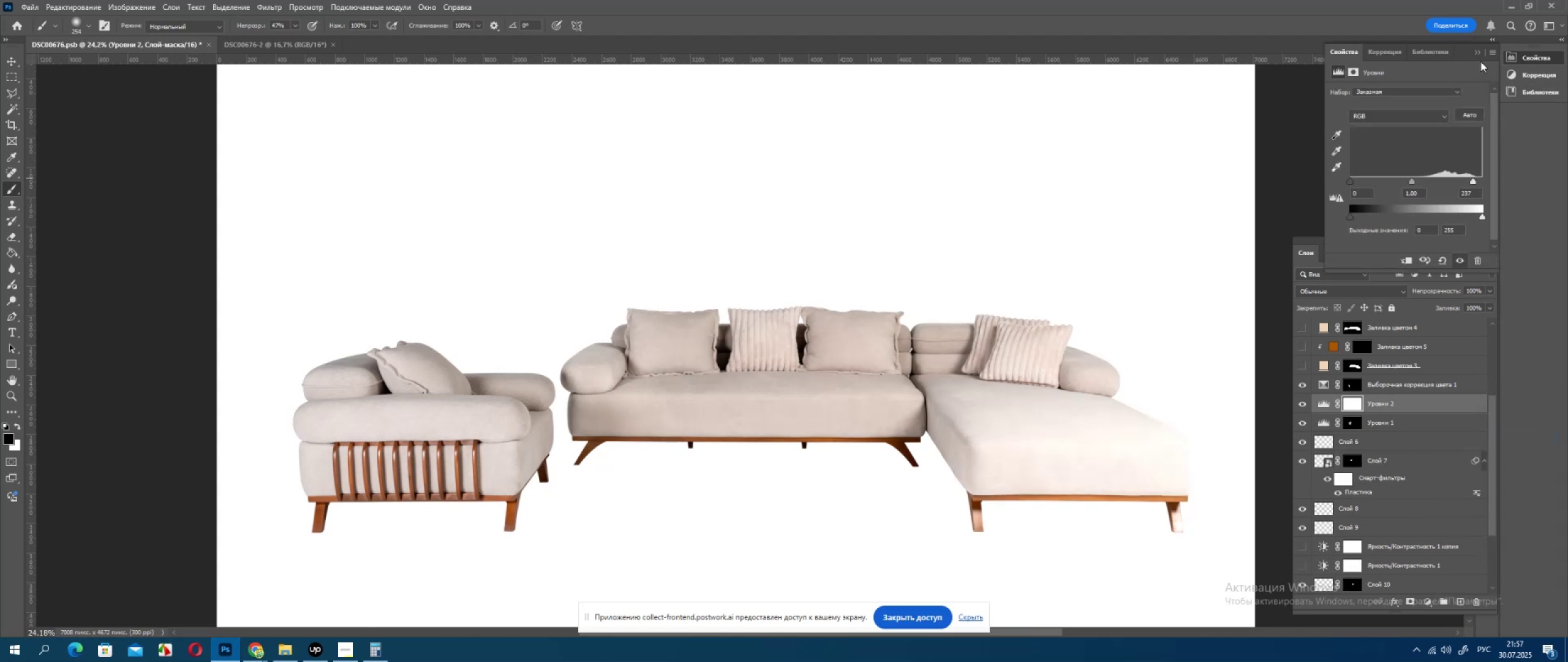 
left_click_drag(start_coordinate=[1474, 184], to_coordinate=[1491, 185])
 